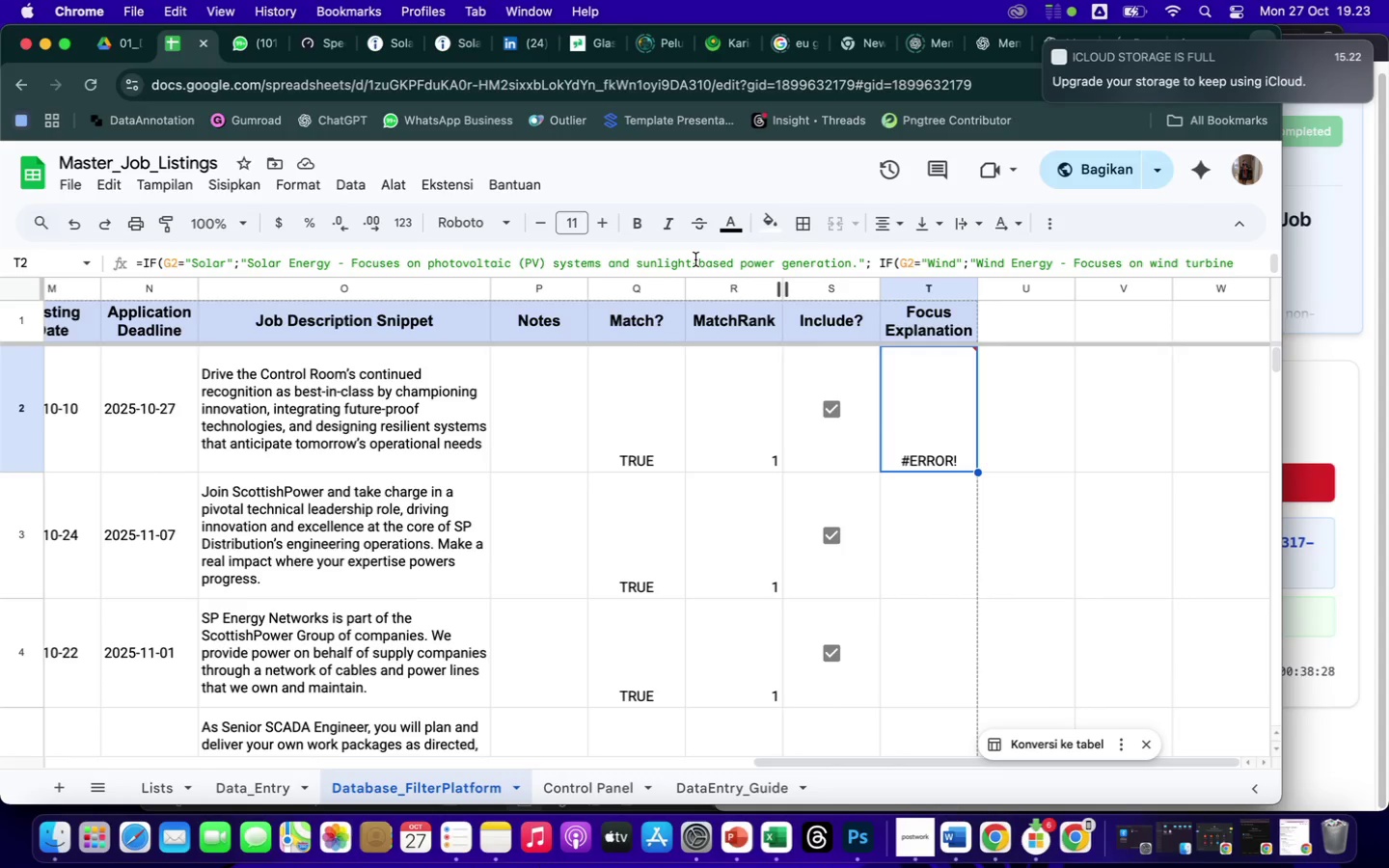 
left_click([879, 266])
 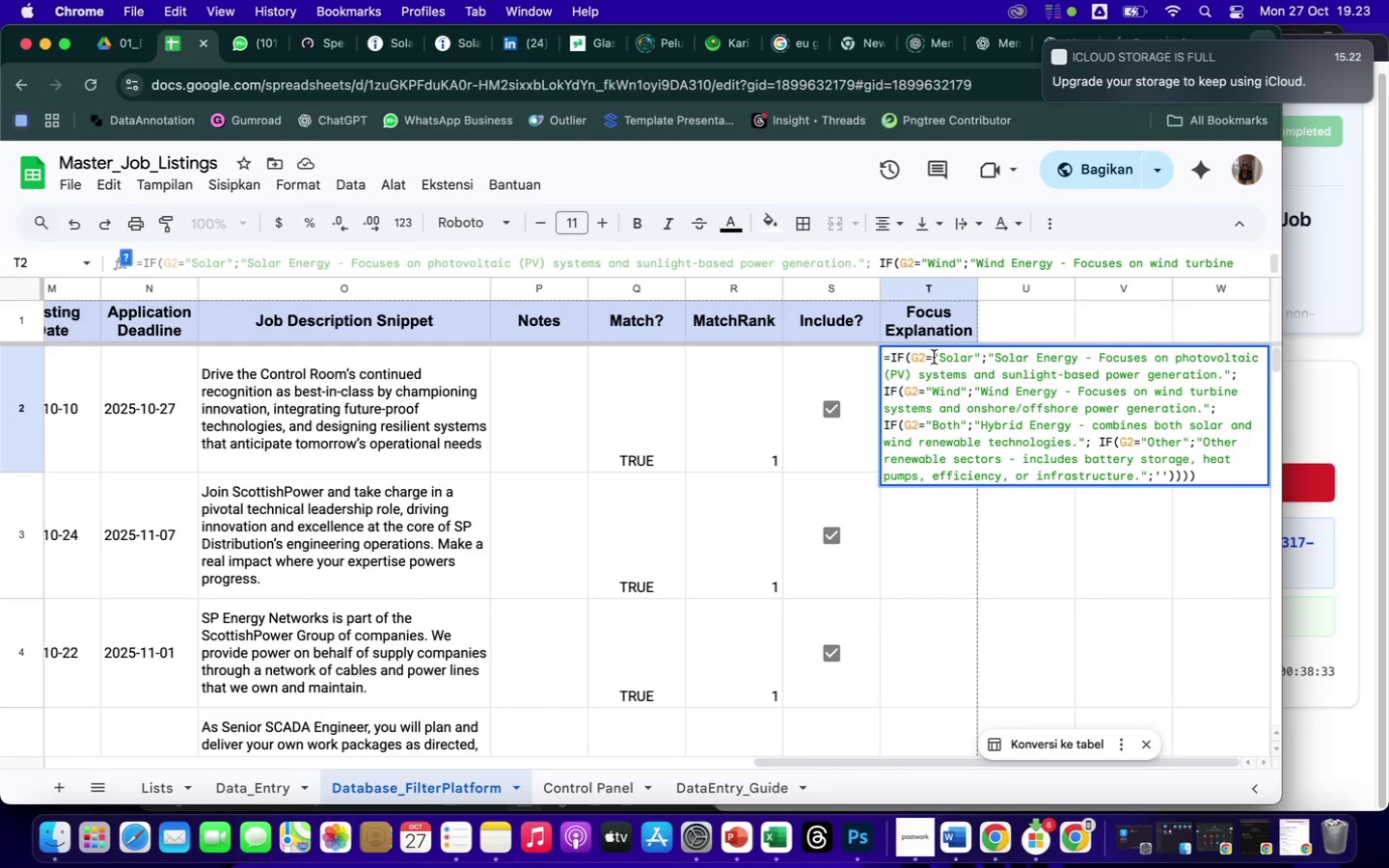 
key(Backspace)
 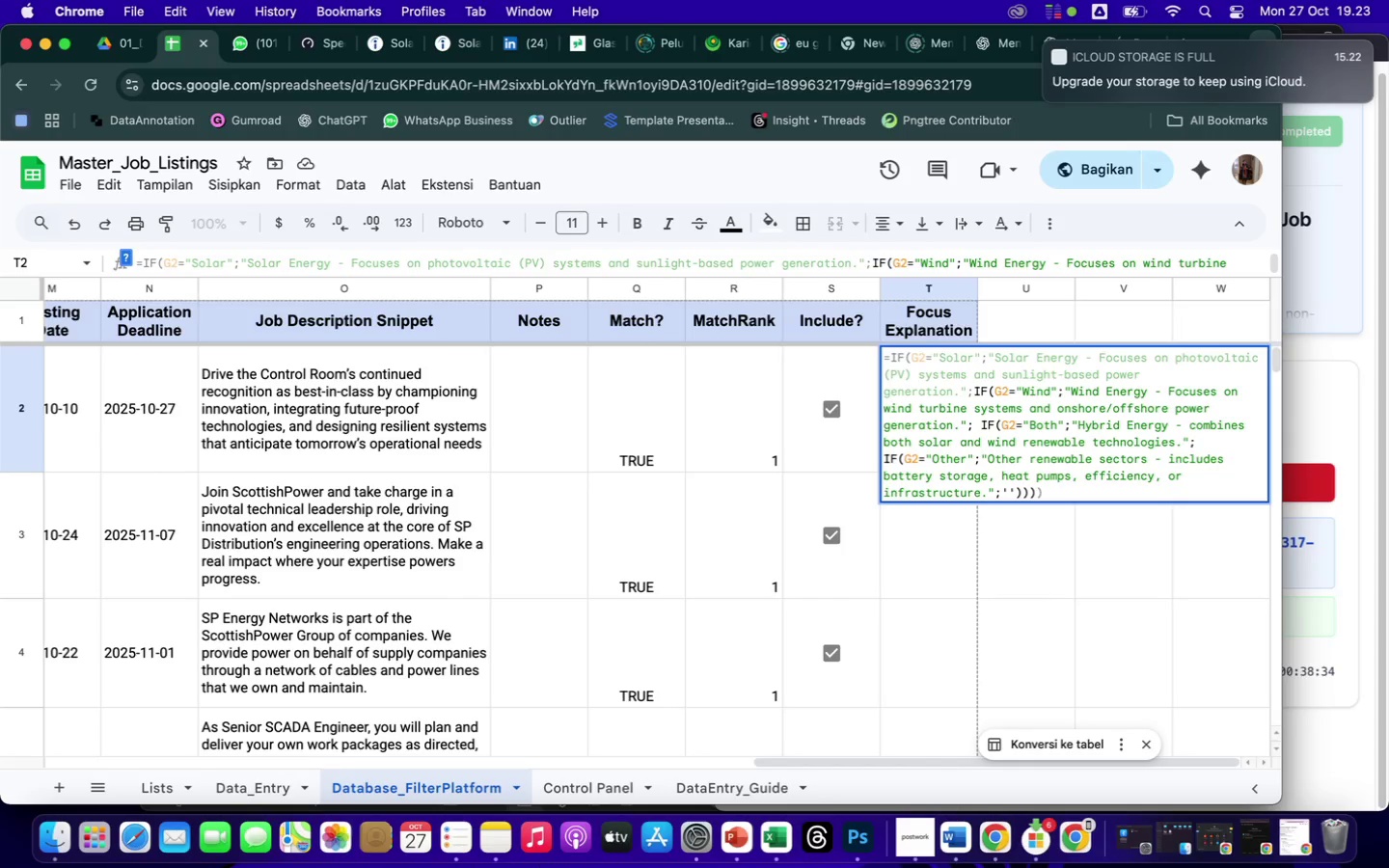 
hold_key(key=ArrowRight, duration=1.5)
 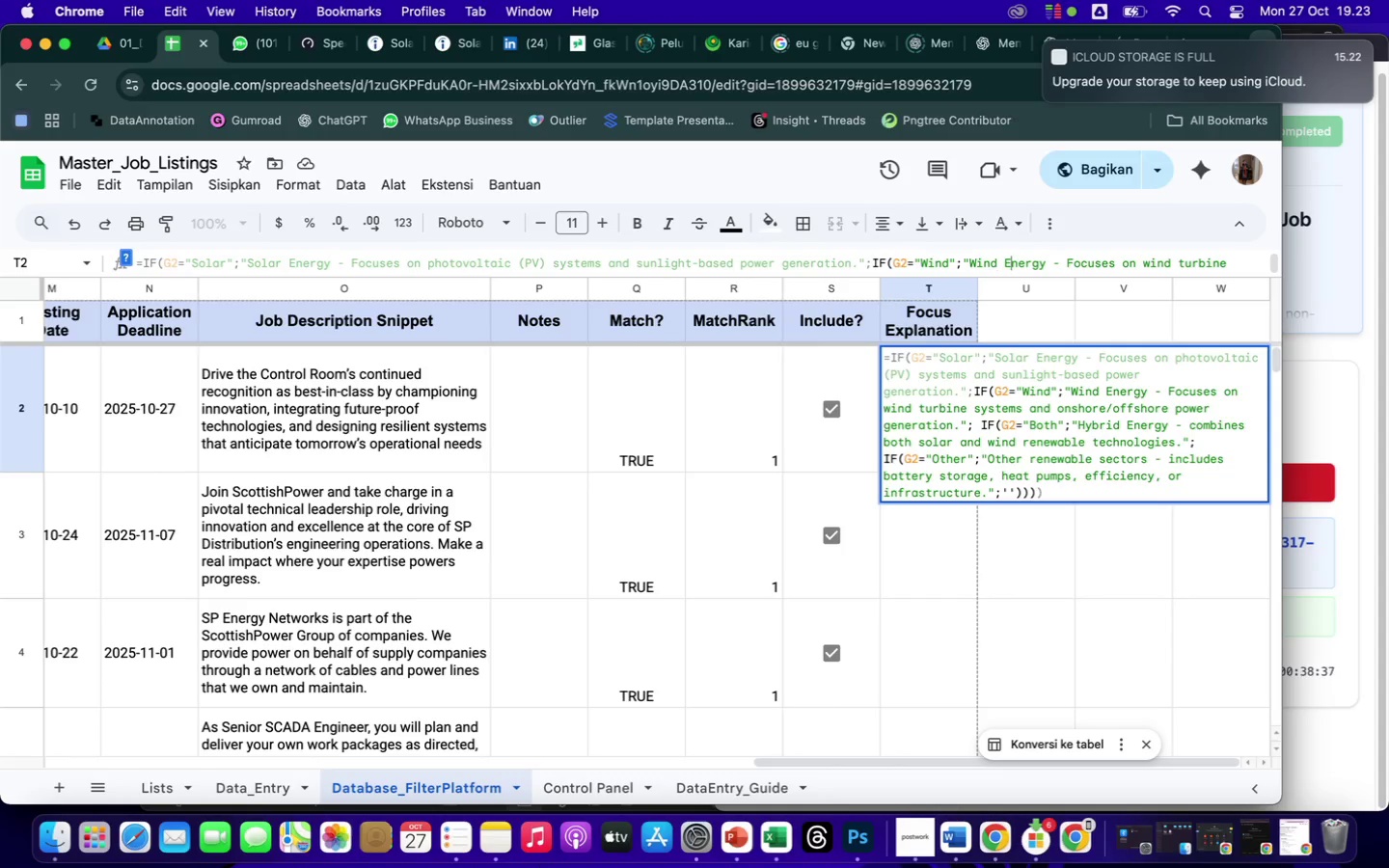 
hold_key(key=ArrowRight, duration=1.5)
 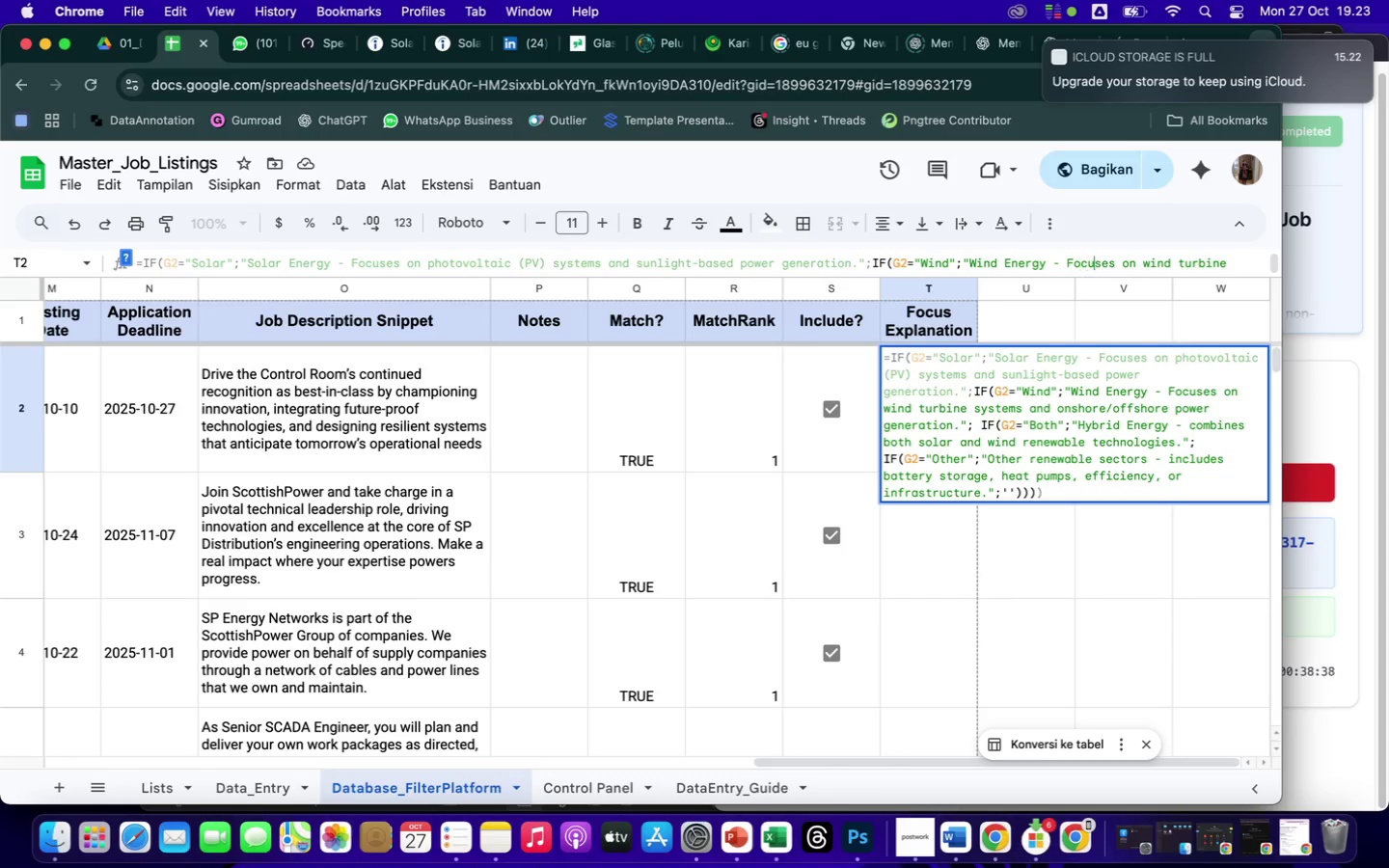 
hold_key(key=ArrowRight, duration=1.5)
 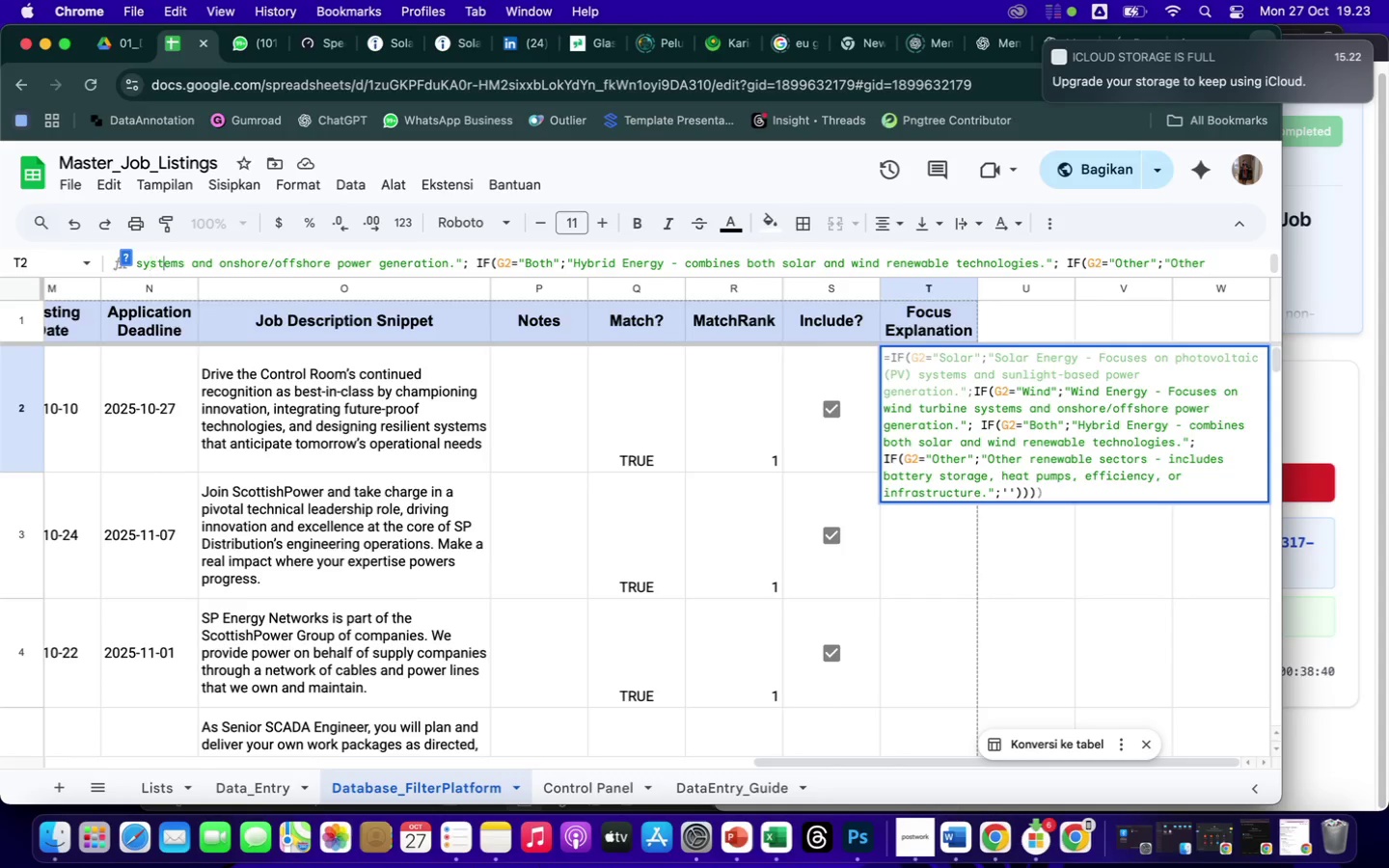 
hold_key(key=ArrowRight, duration=1.51)
 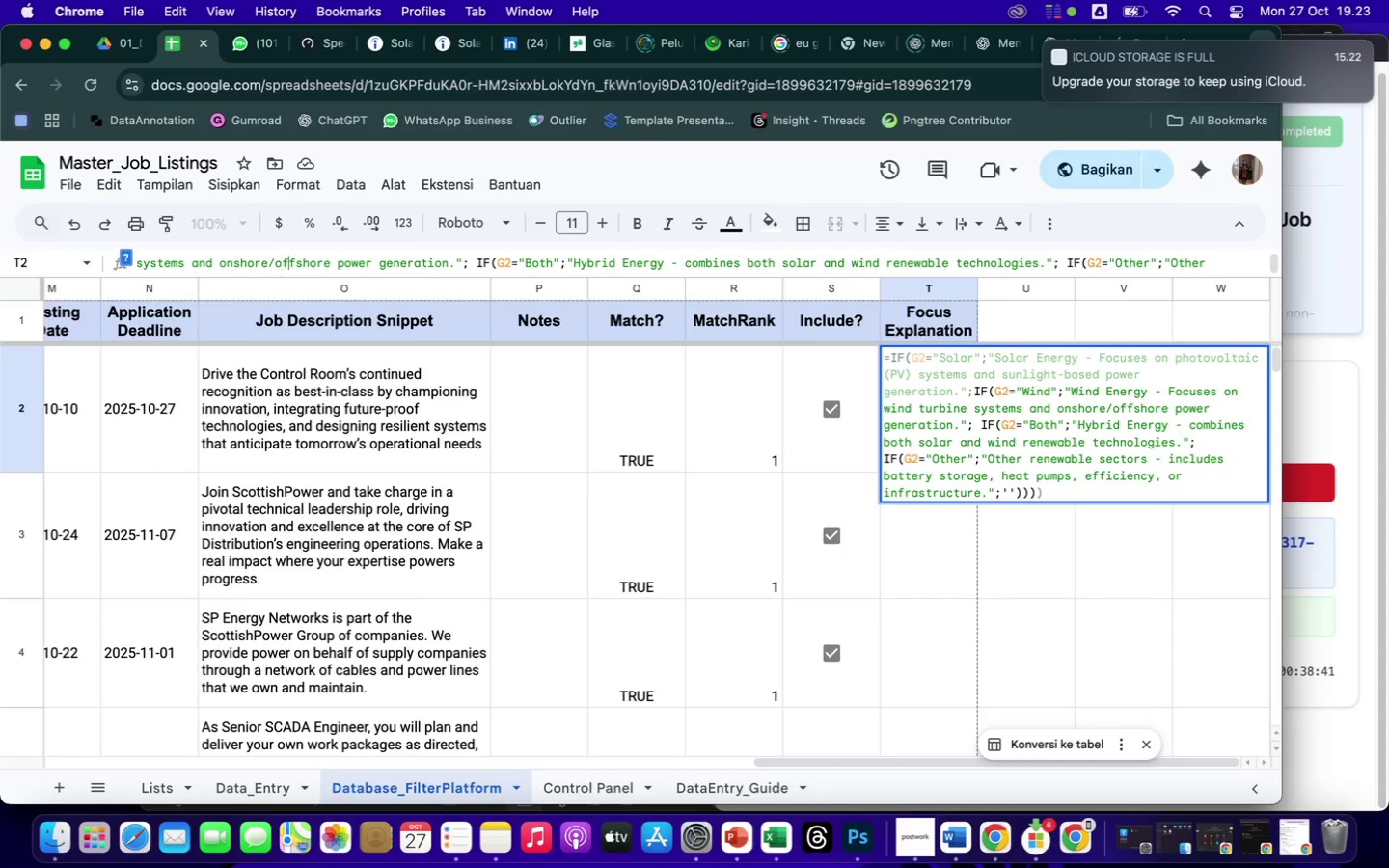 
hold_key(key=ArrowRight, duration=1.5)
 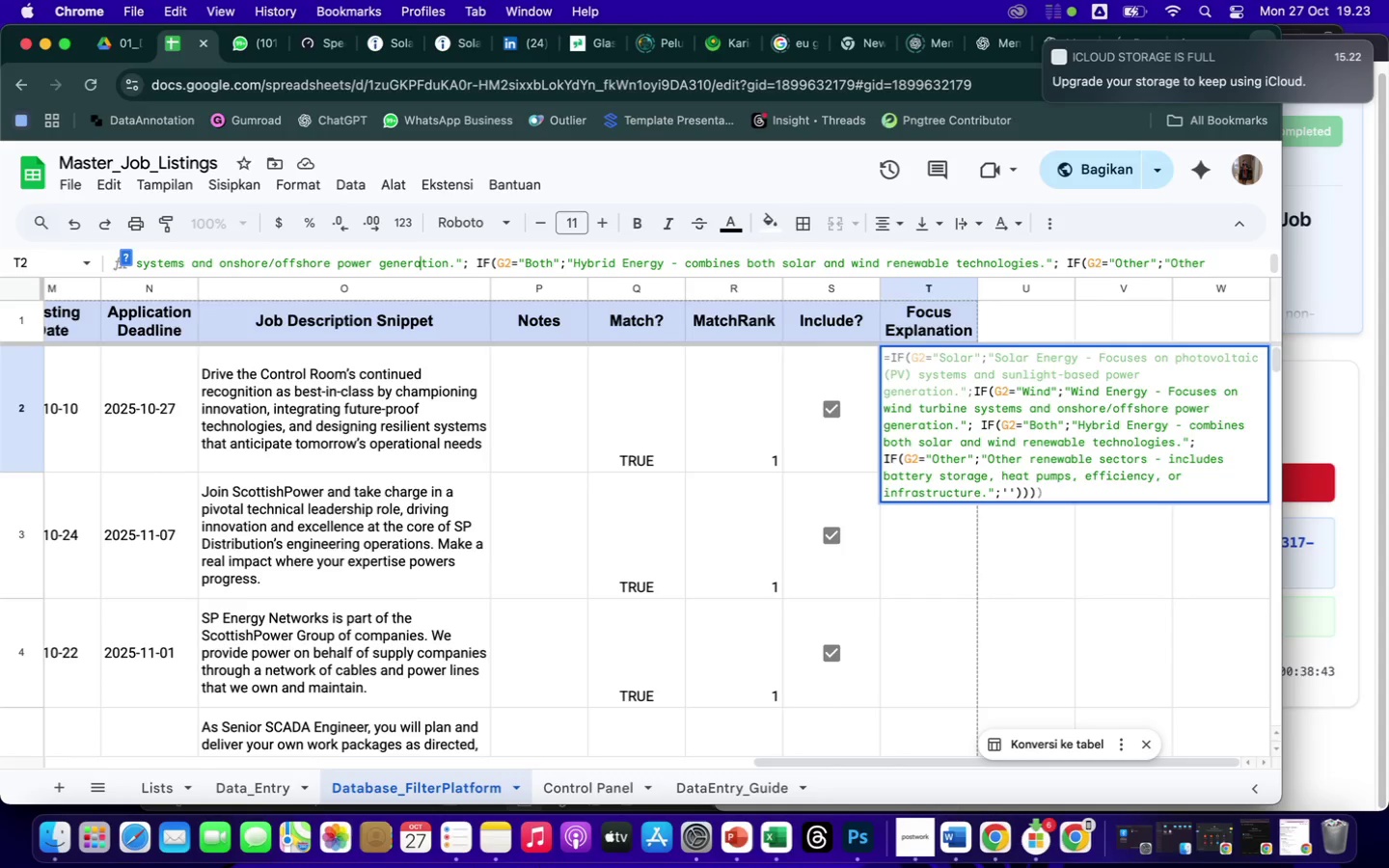 
hold_key(key=ArrowRight, duration=1.08)
 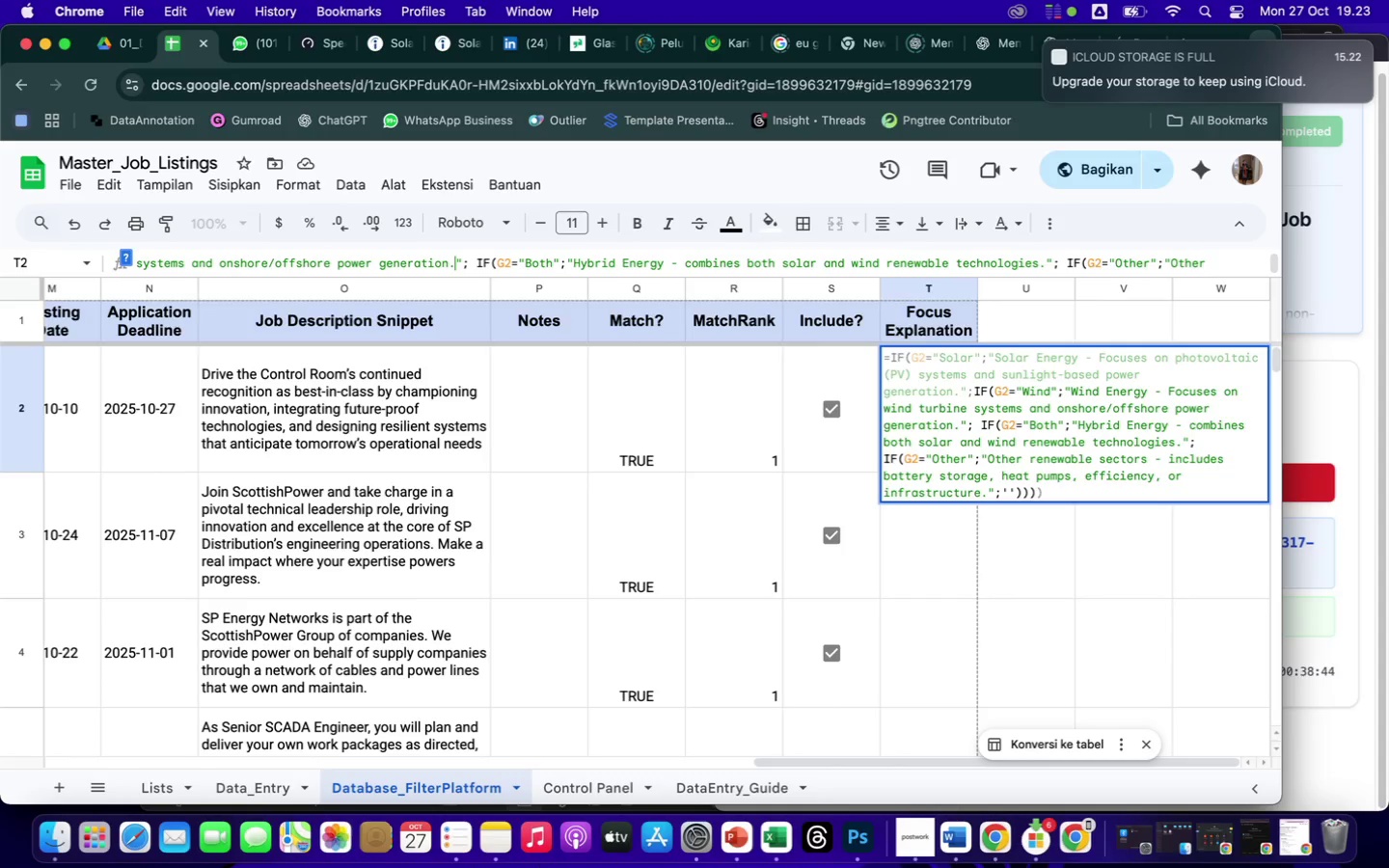 
key(ArrowRight)
 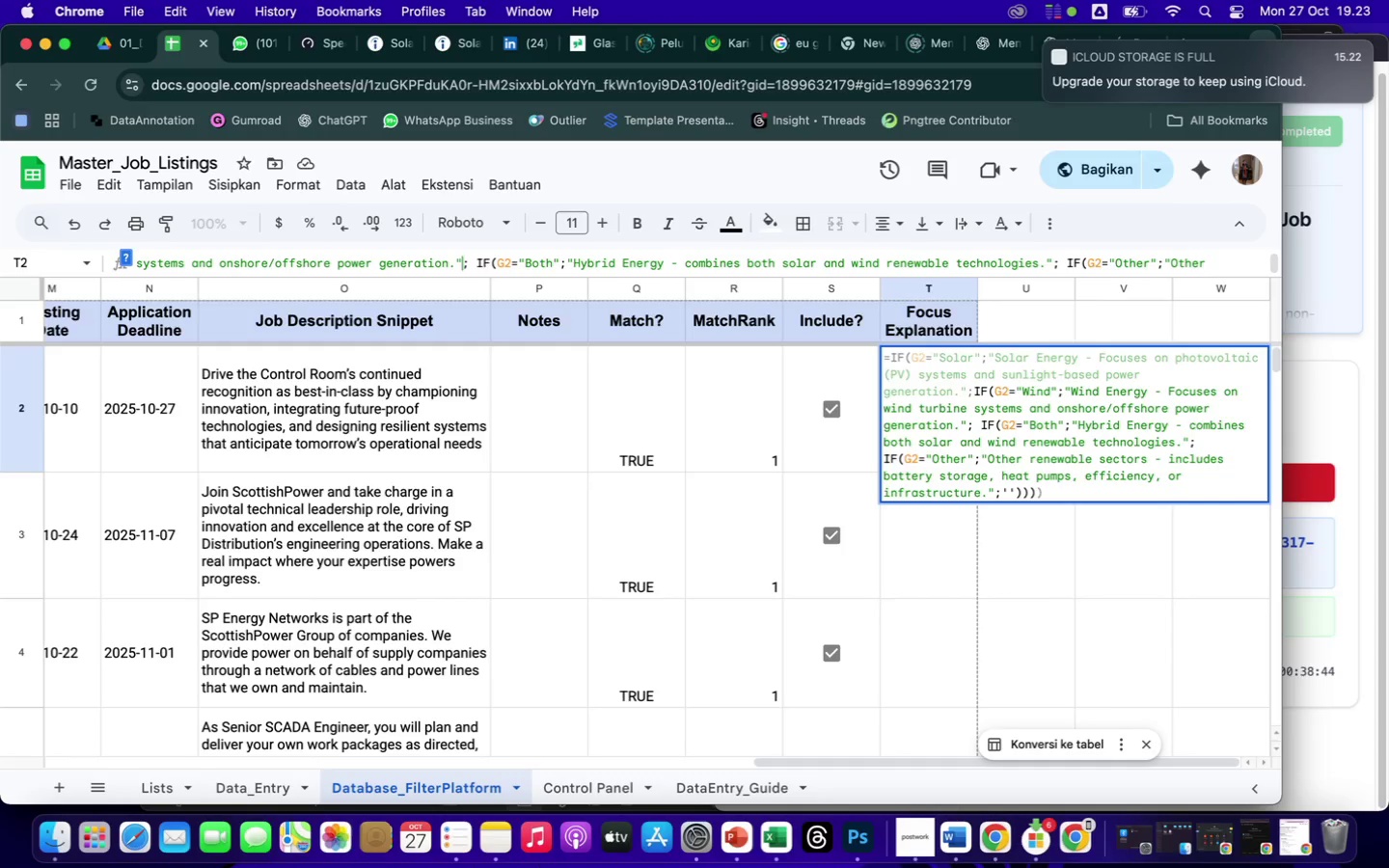 
key(ArrowRight)
 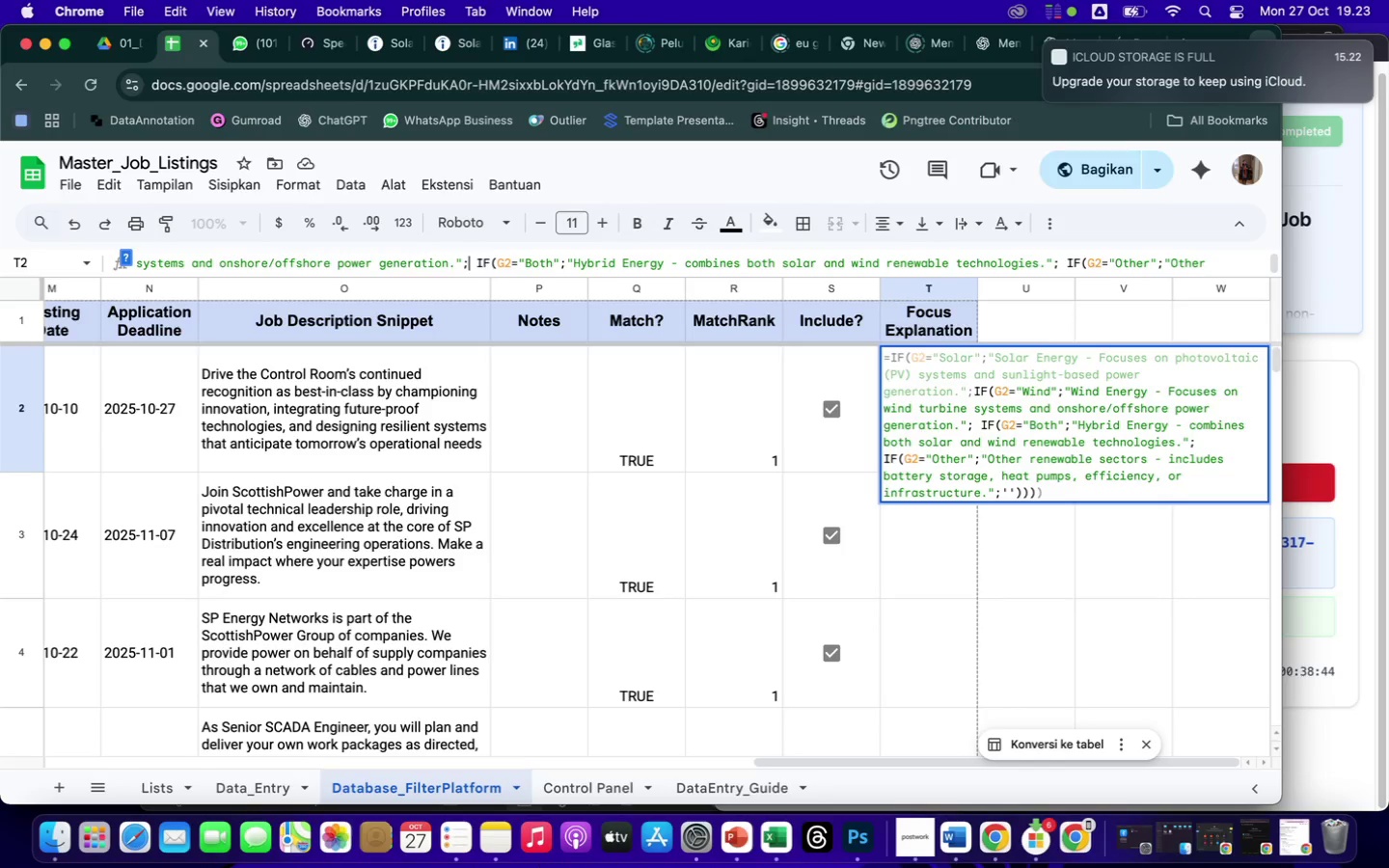 
key(ArrowRight)
 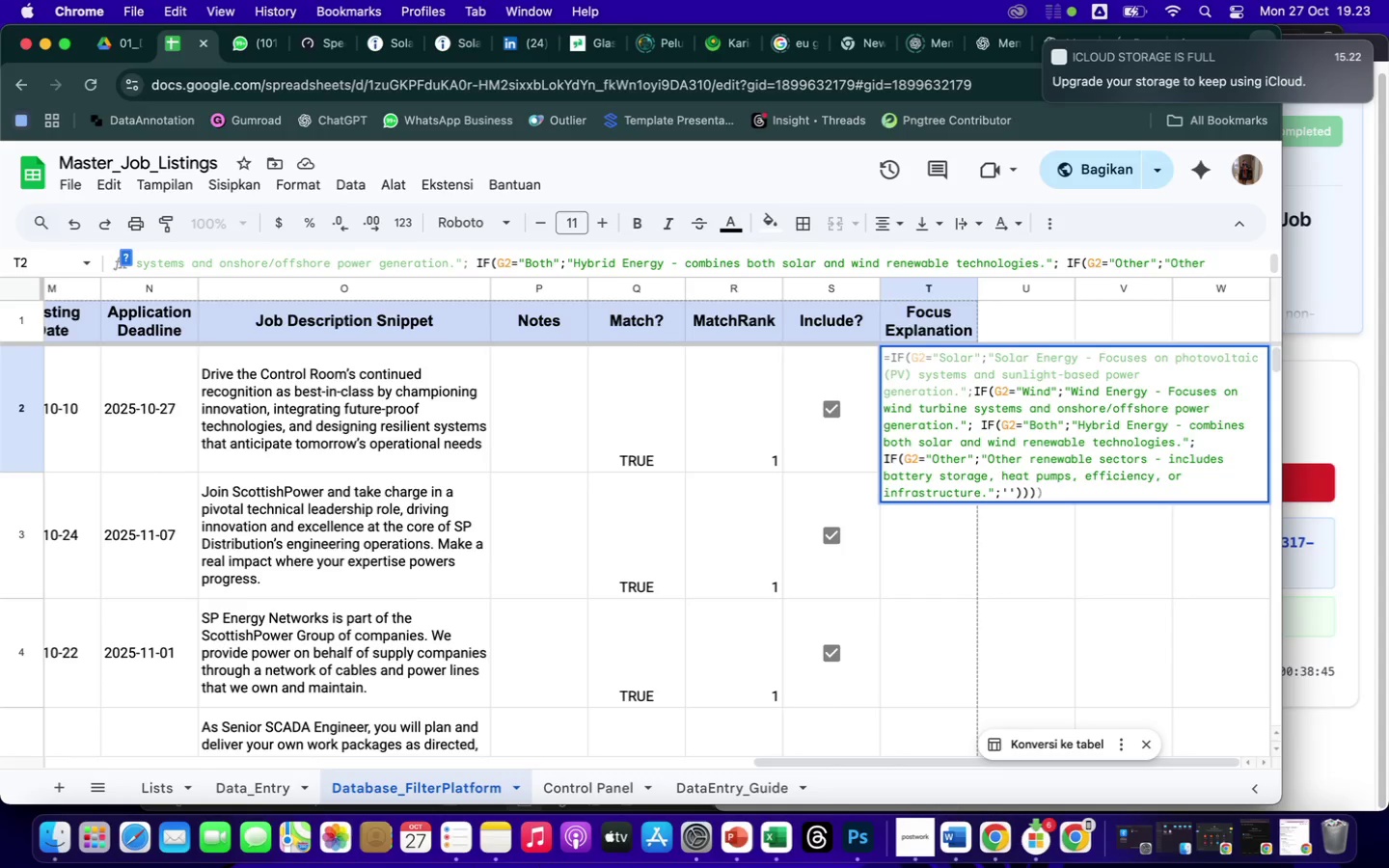 
key(Backspace)
 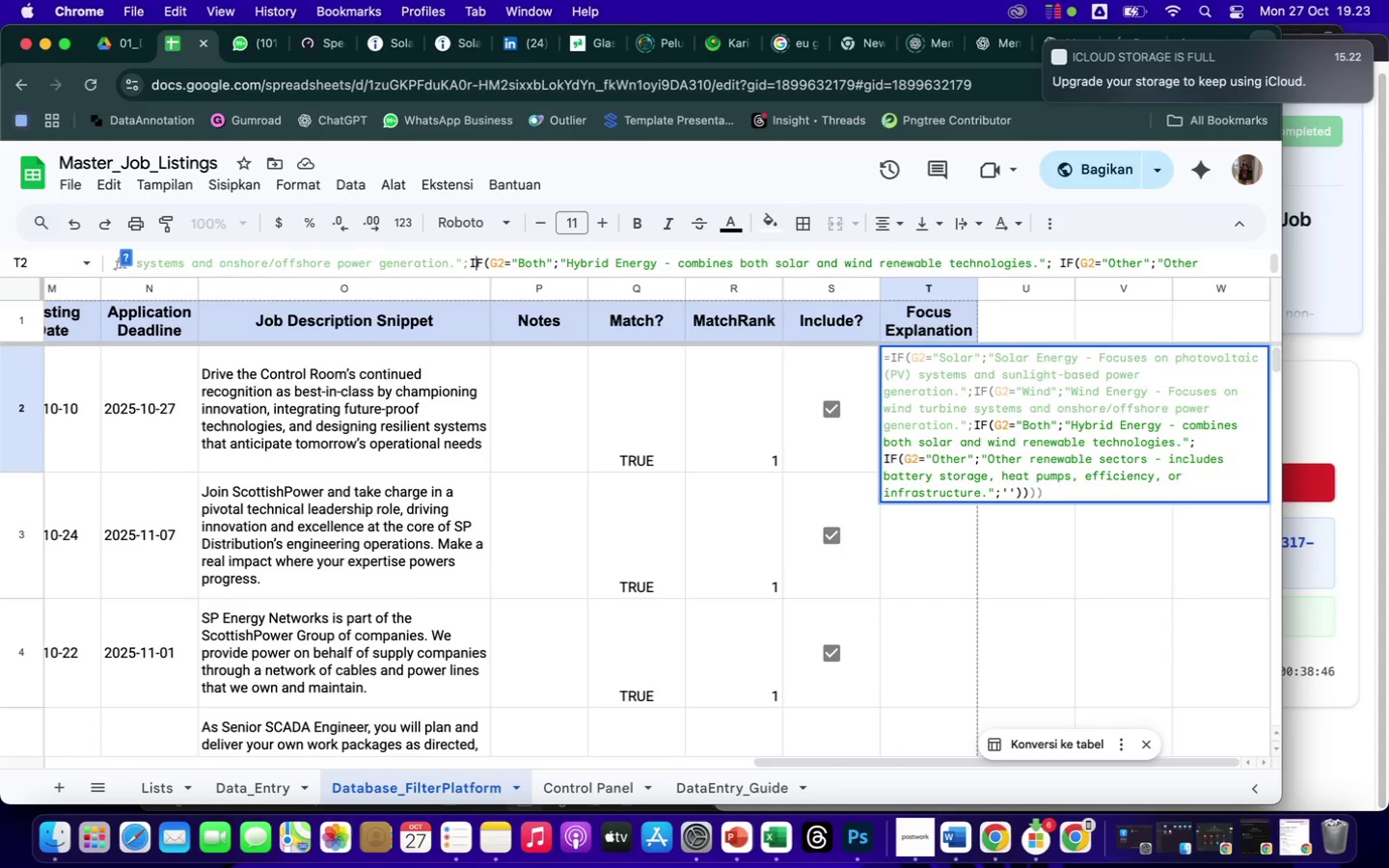 
hold_key(key=ArrowRight, duration=1.5)
 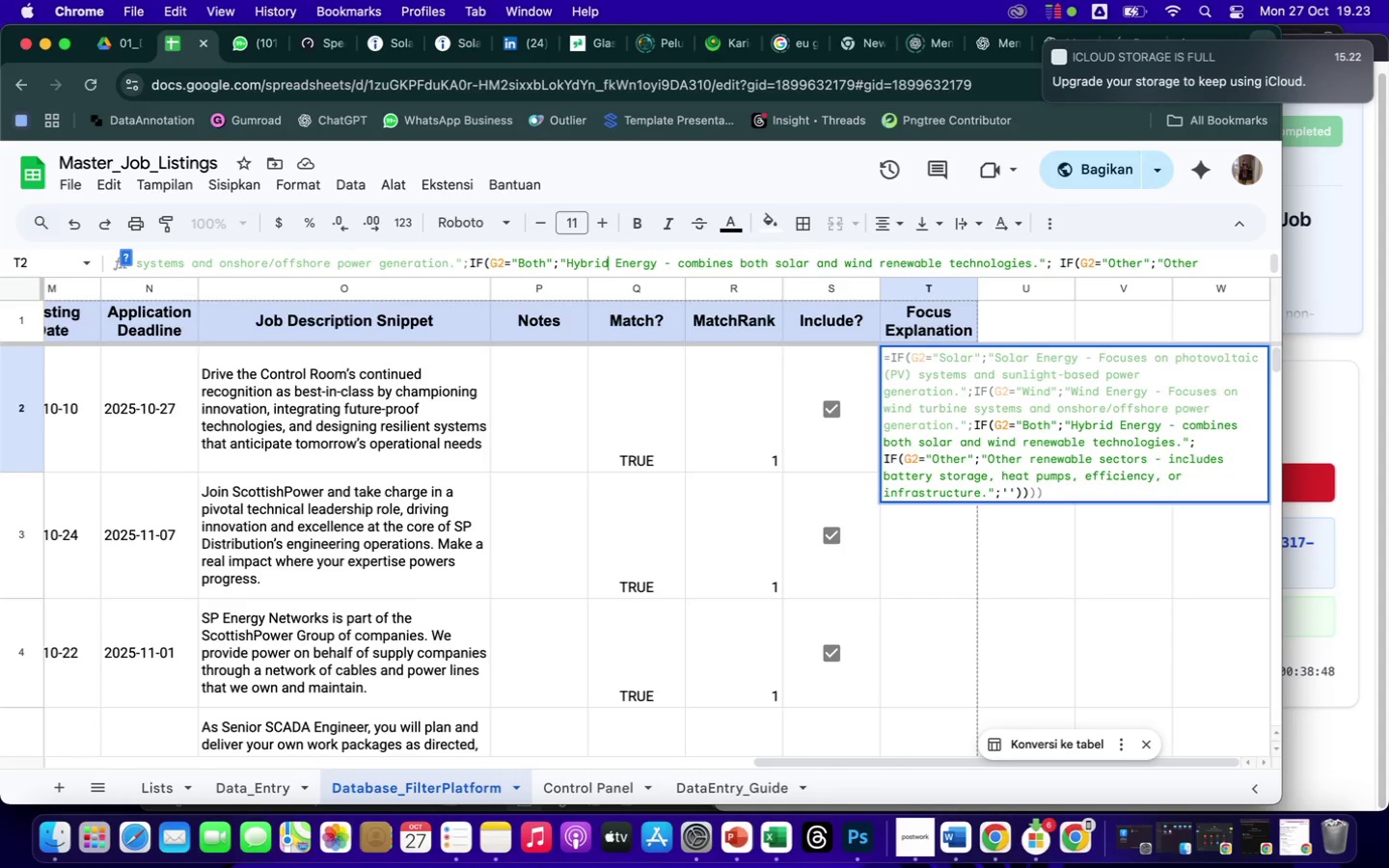 
hold_key(key=ArrowRight, duration=1.5)
 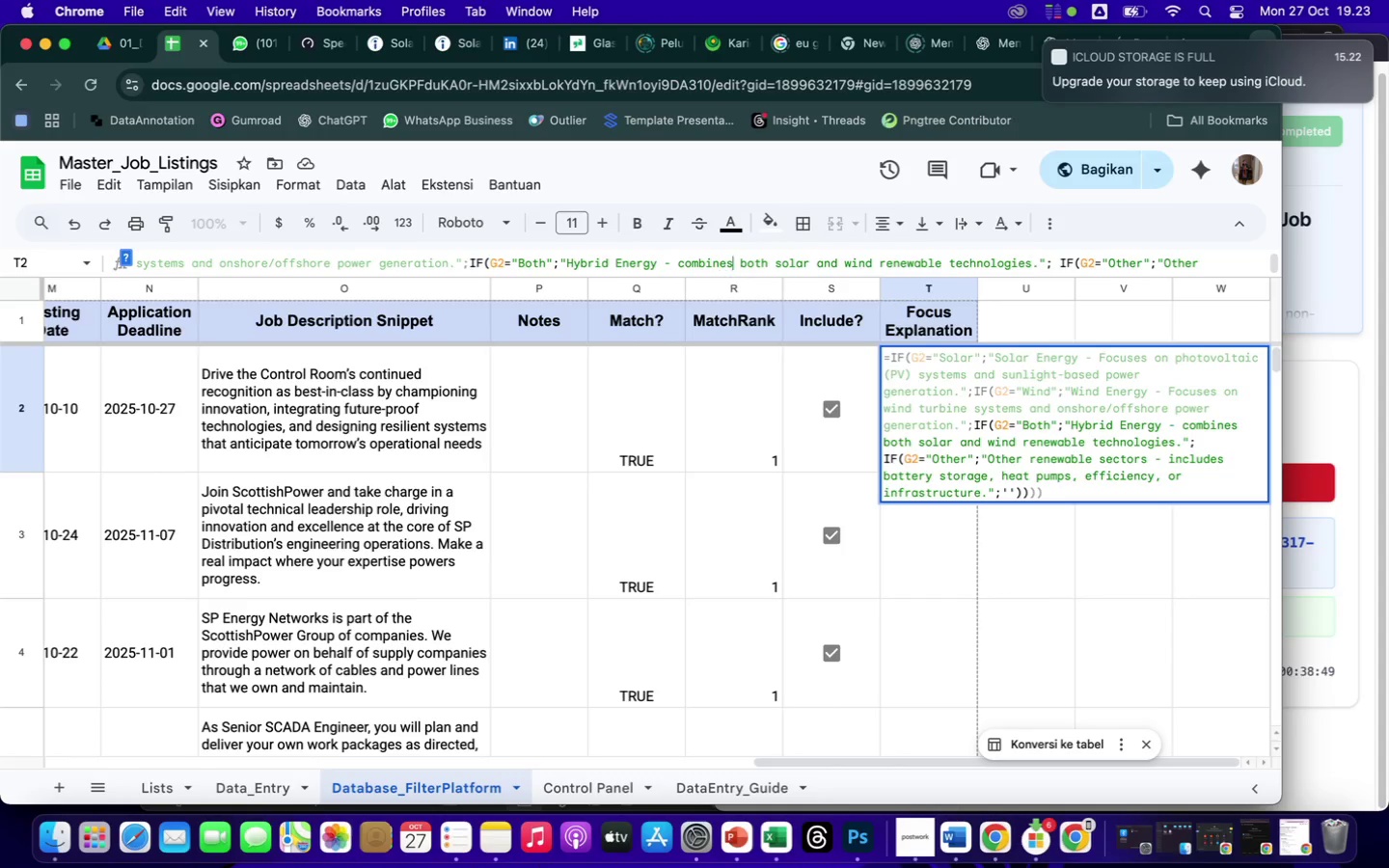 
hold_key(key=ArrowRight, duration=1.5)
 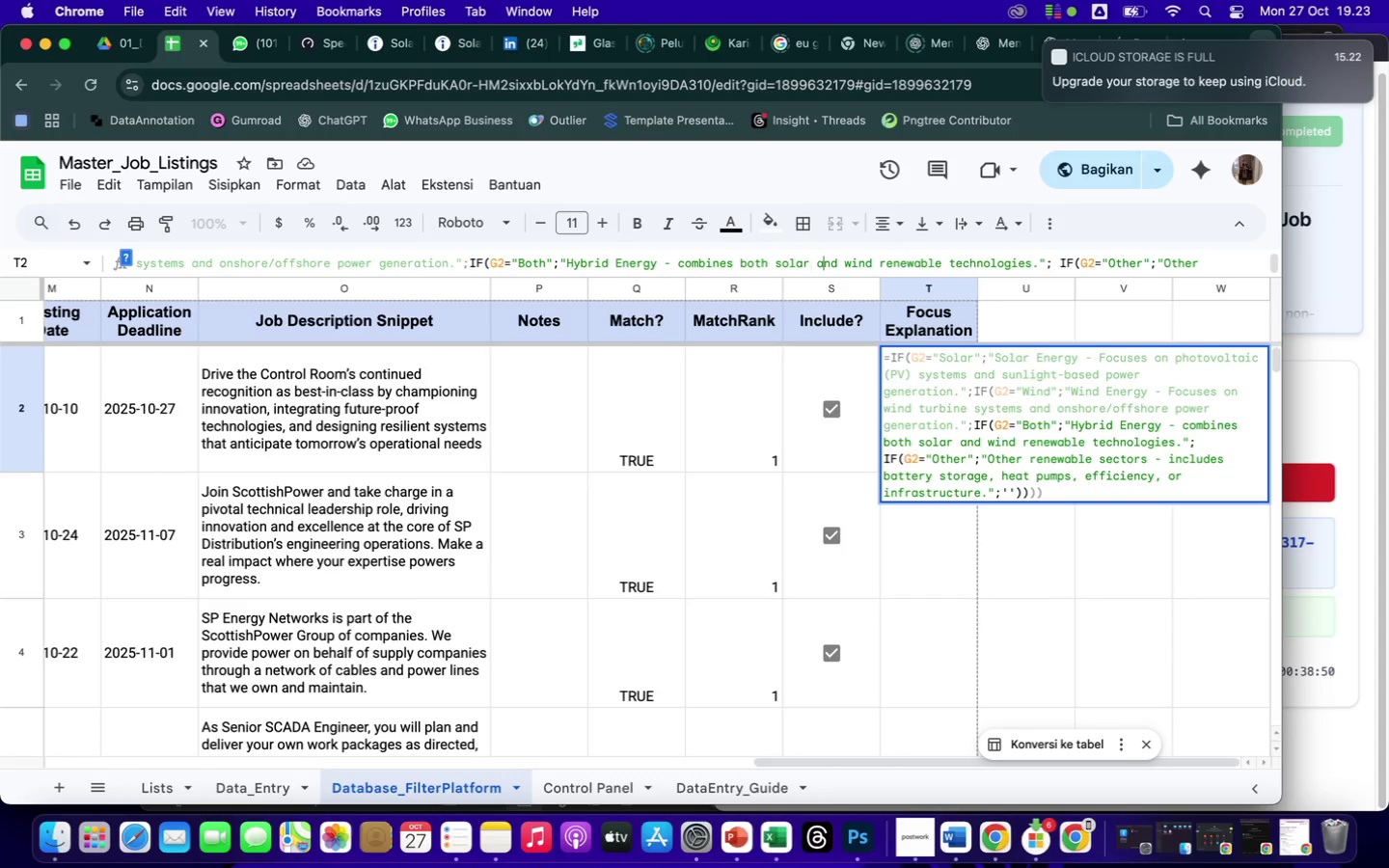 
hold_key(key=ArrowRight, duration=1.5)
 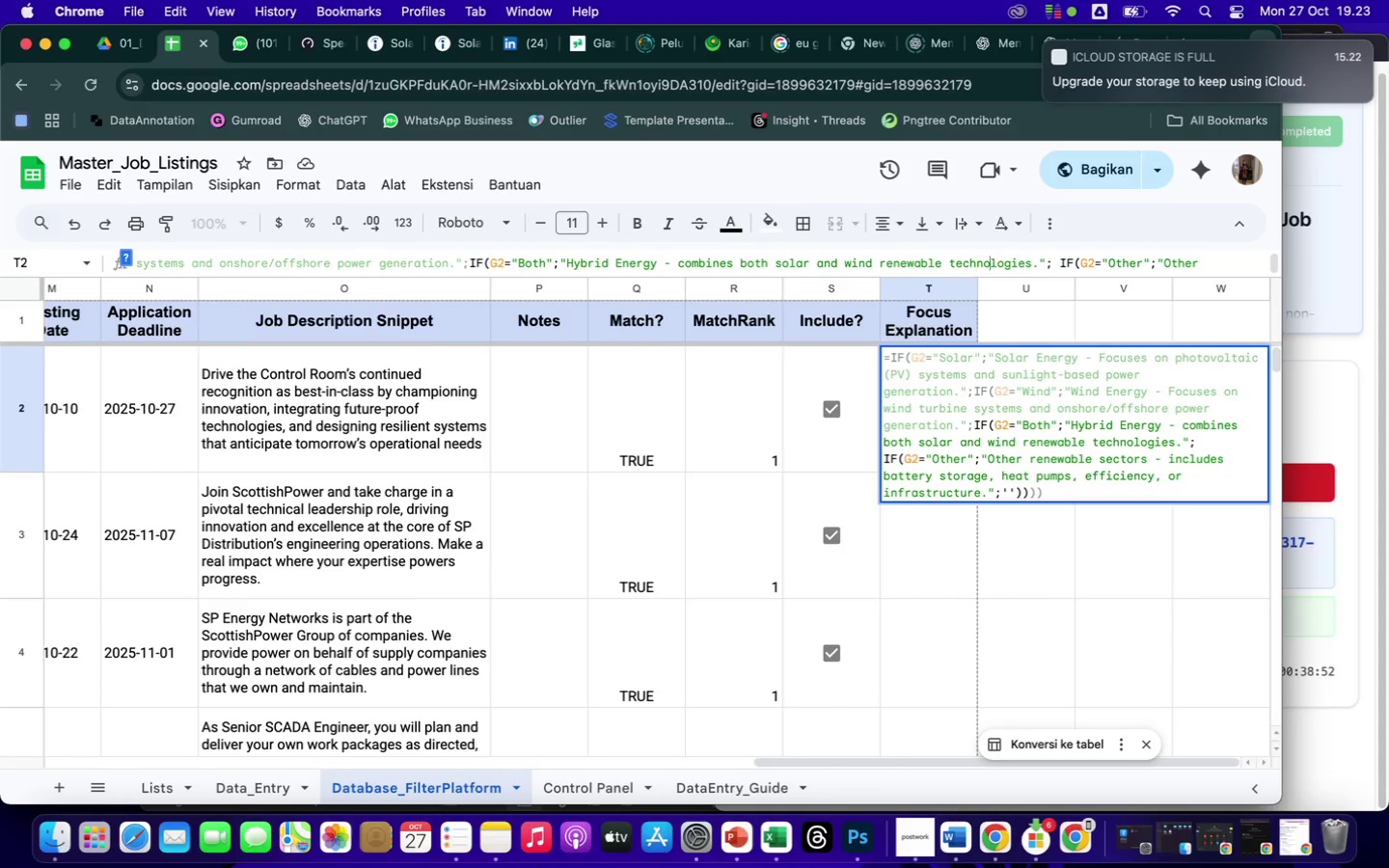 
hold_key(key=ArrowRight, duration=1.51)
 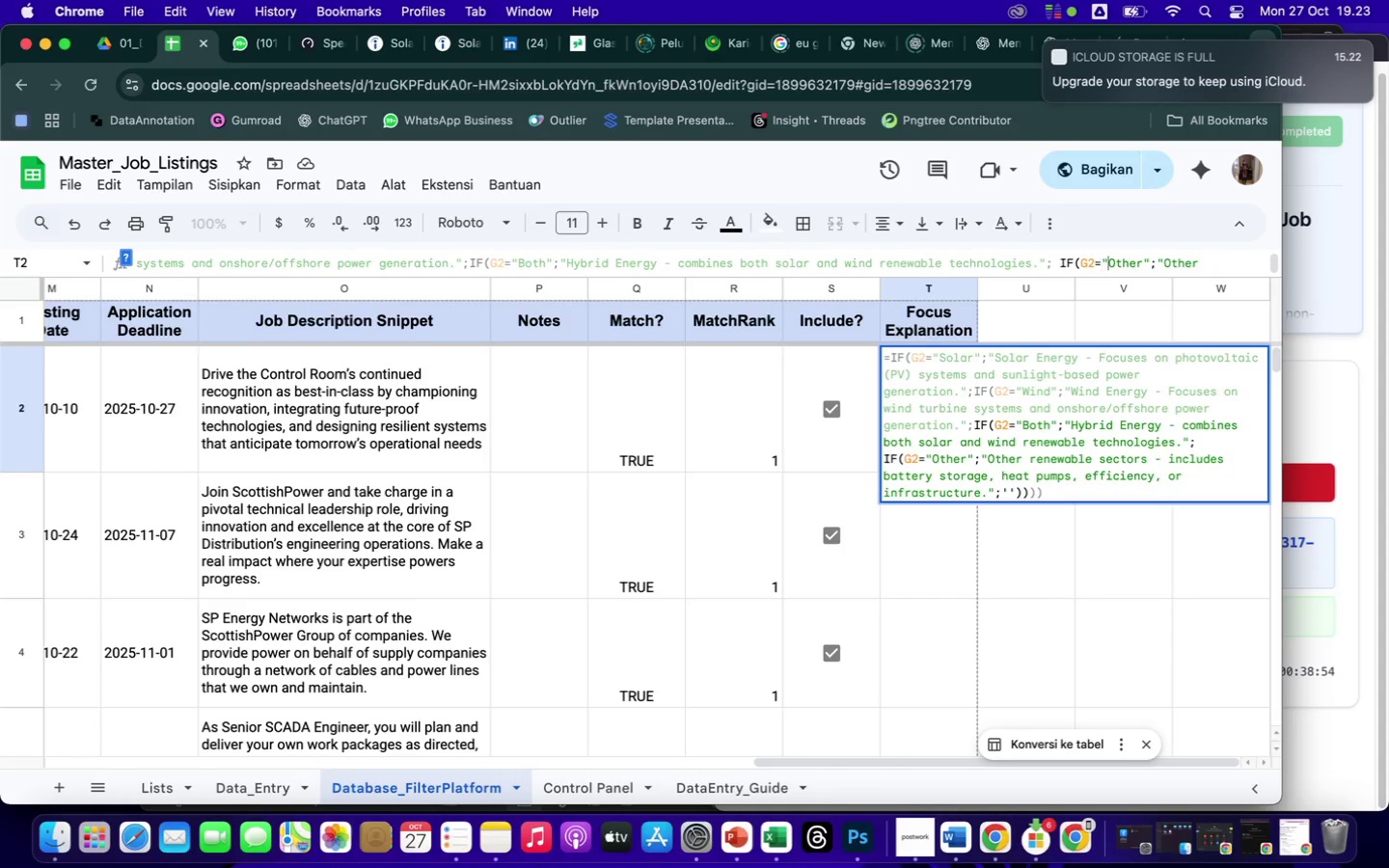 
hold_key(key=ArrowRight, duration=1.5)
 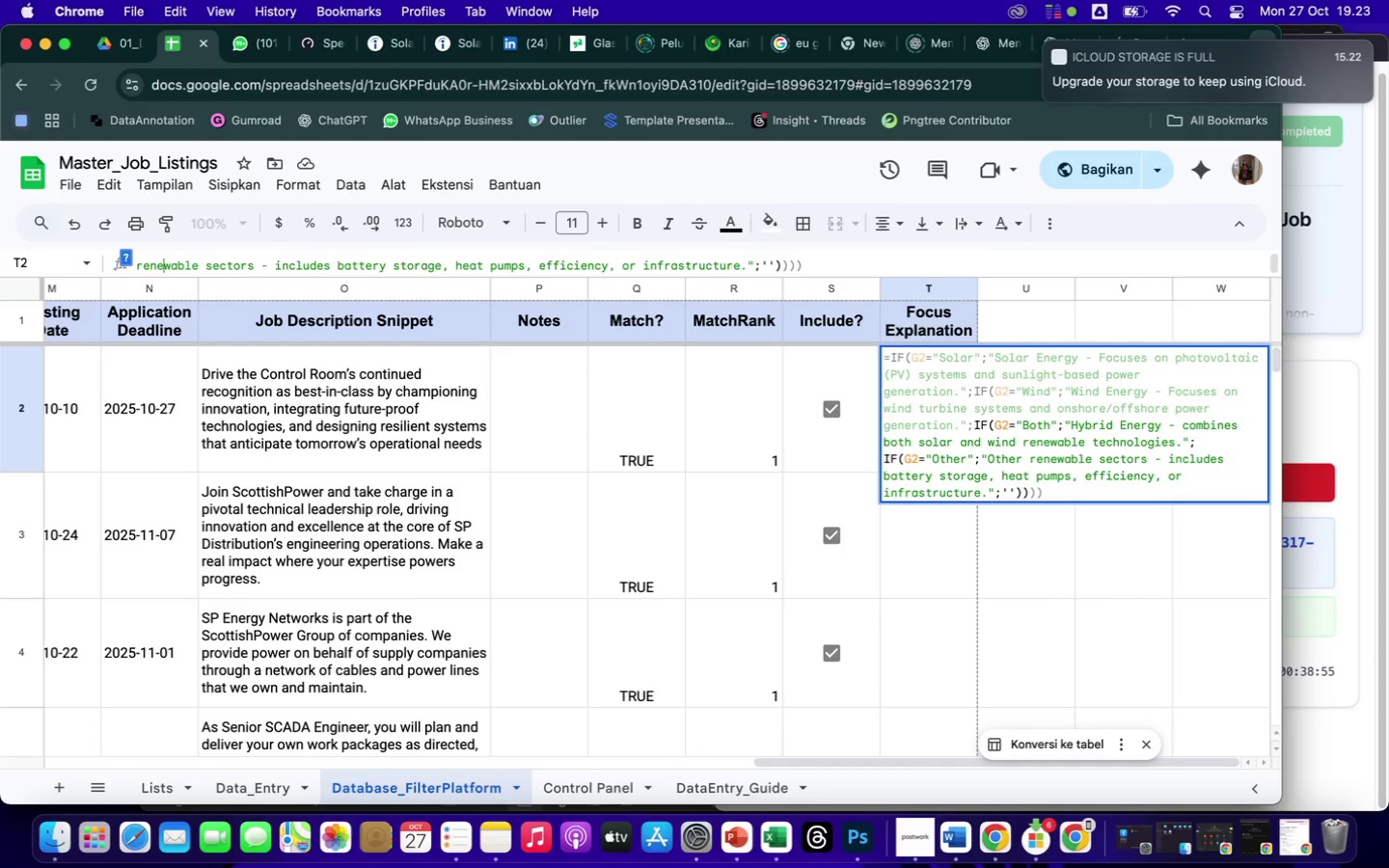 
hold_key(key=ArrowRight, duration=1.5)
 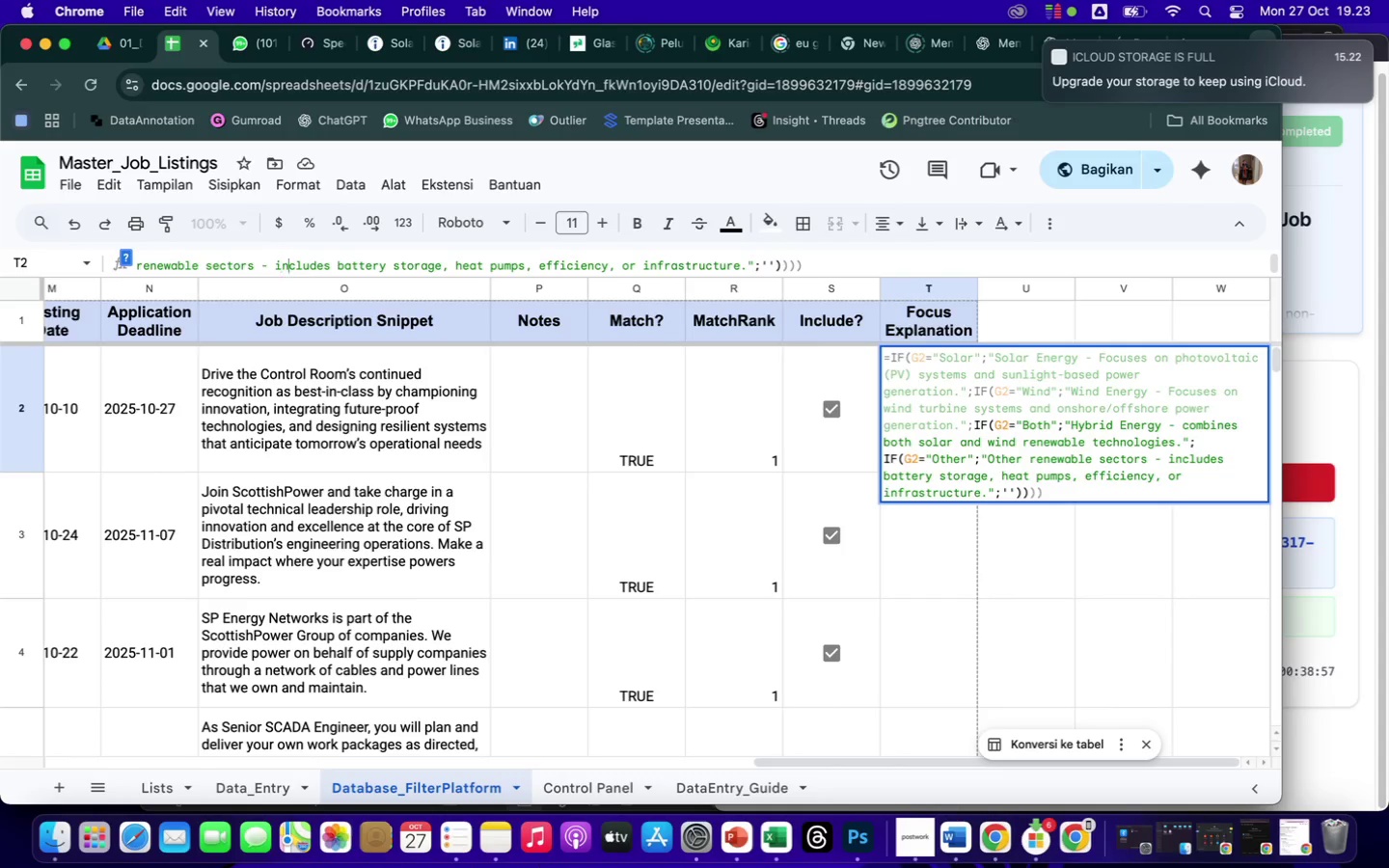 
hold_key(key=ArrowRight, duration=1.5)
 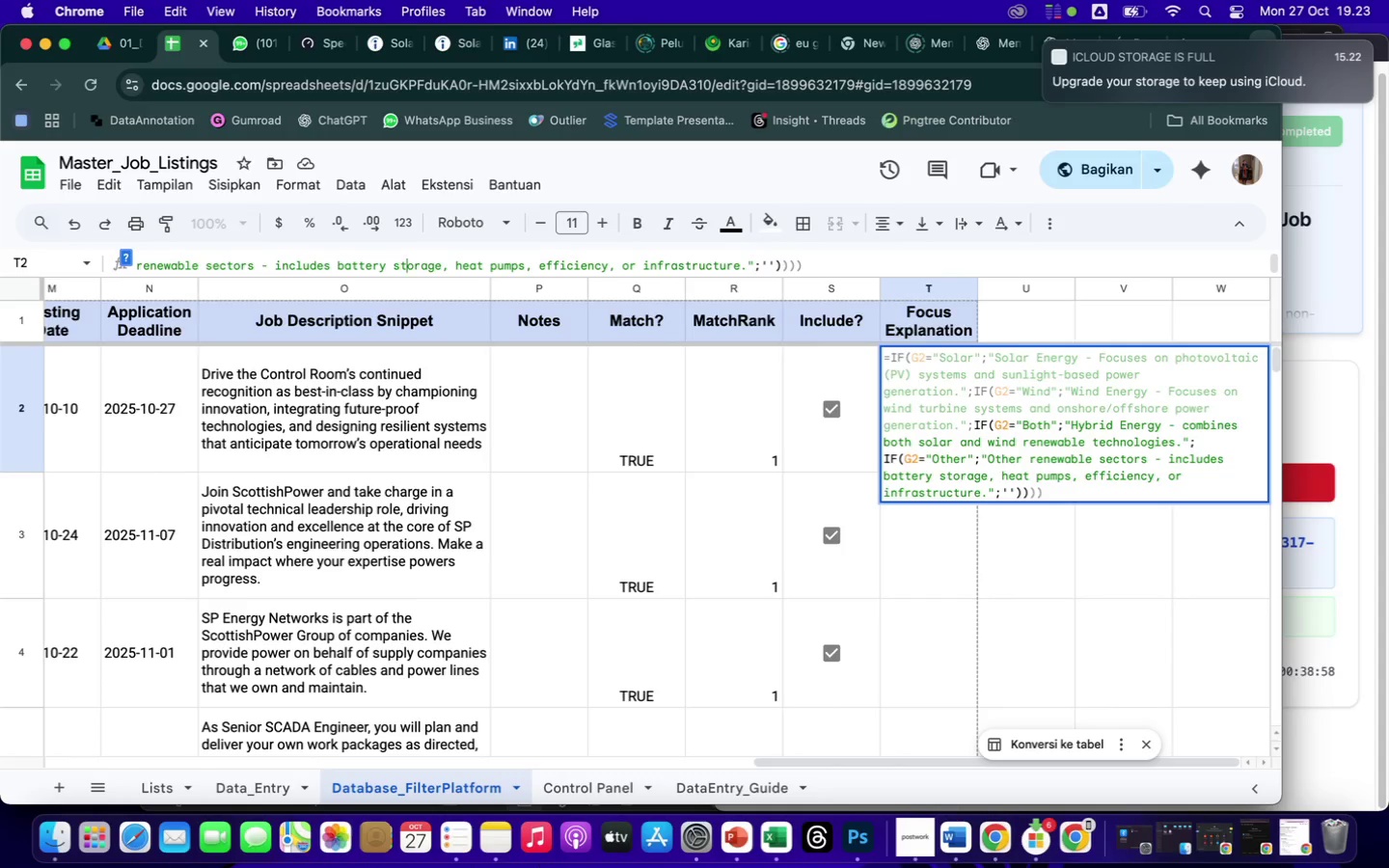 
hold_key(key=ArrowRight, duration=0.42)
 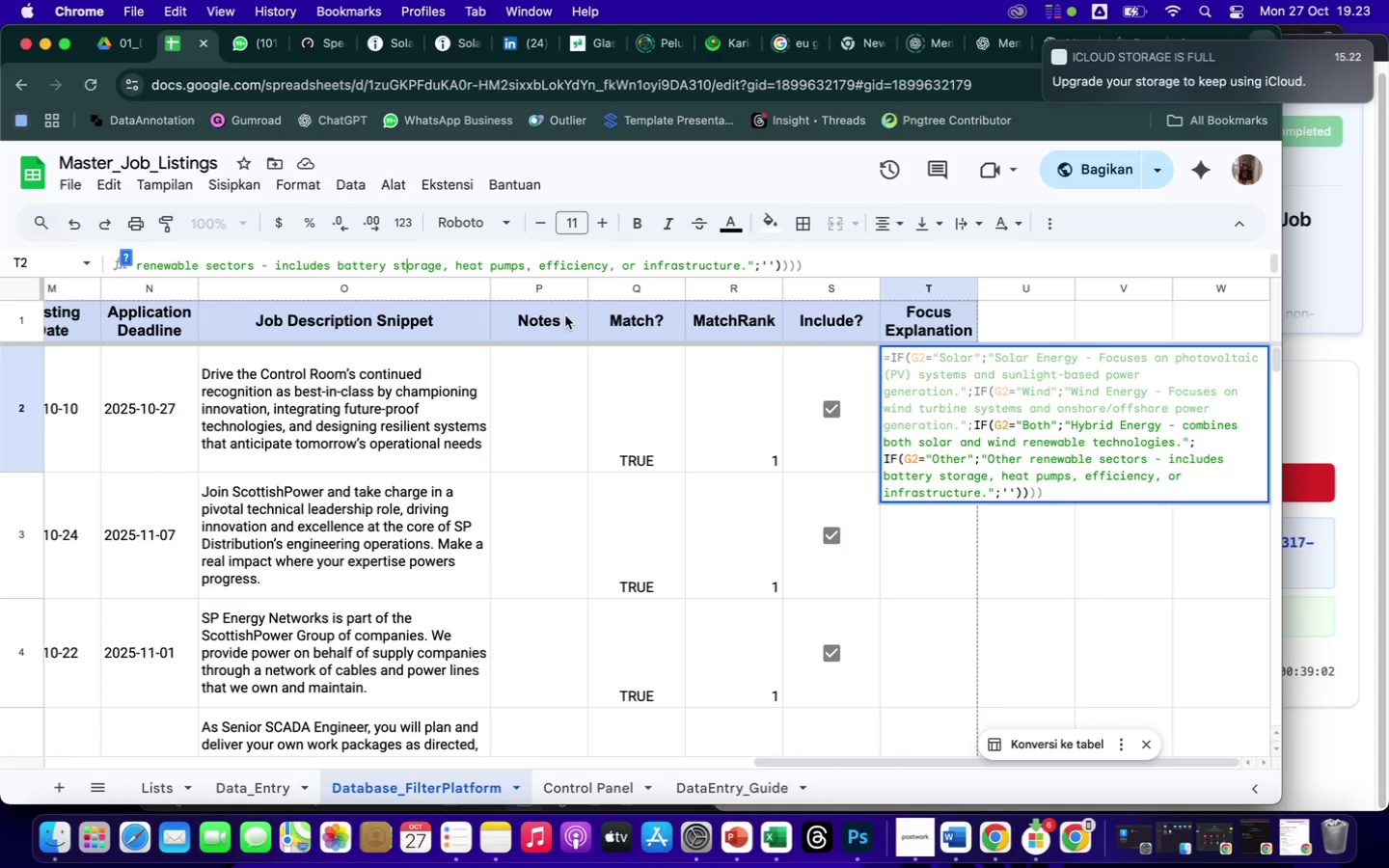 
wait(5.79)
 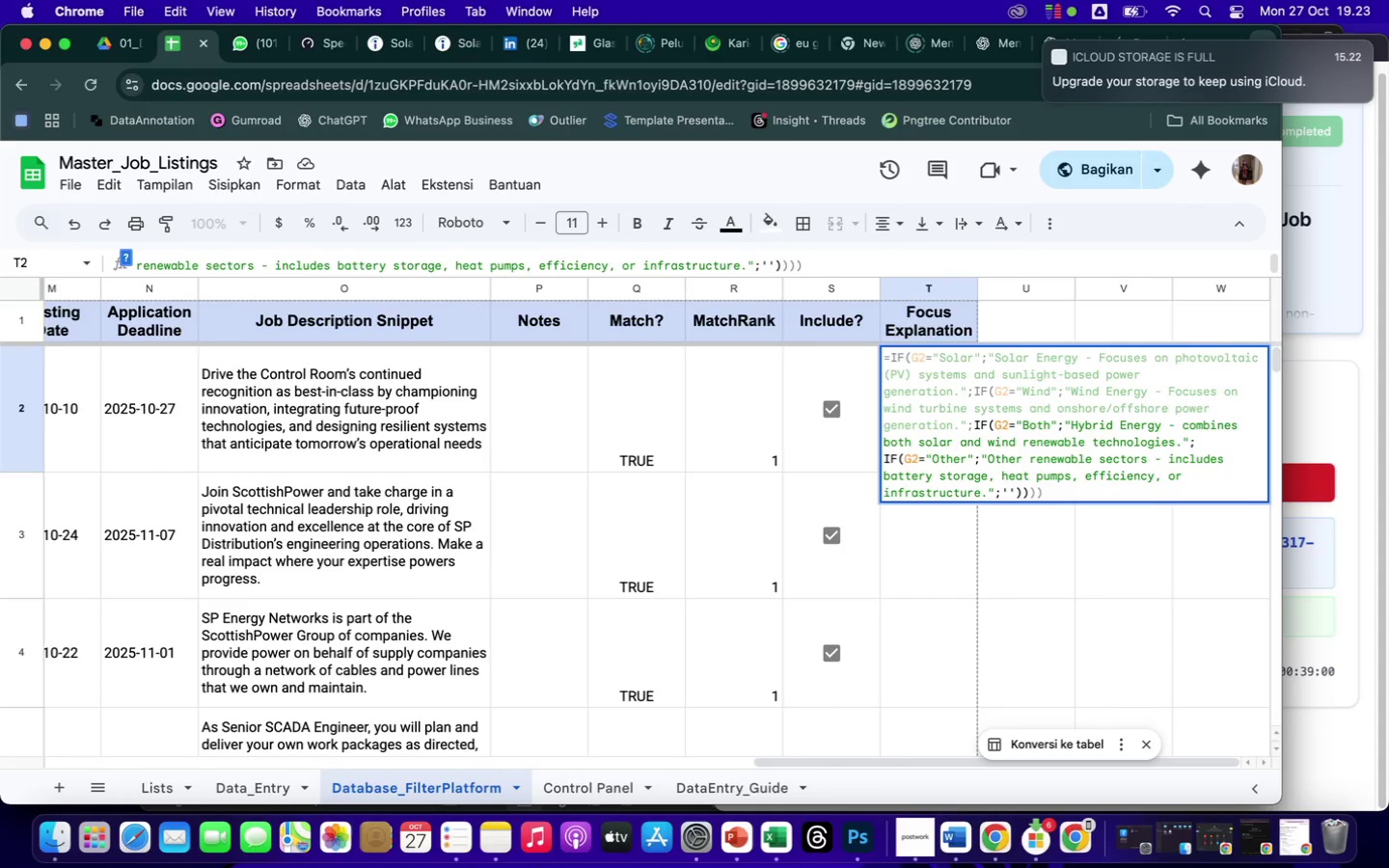 
left_click([465, 263])
 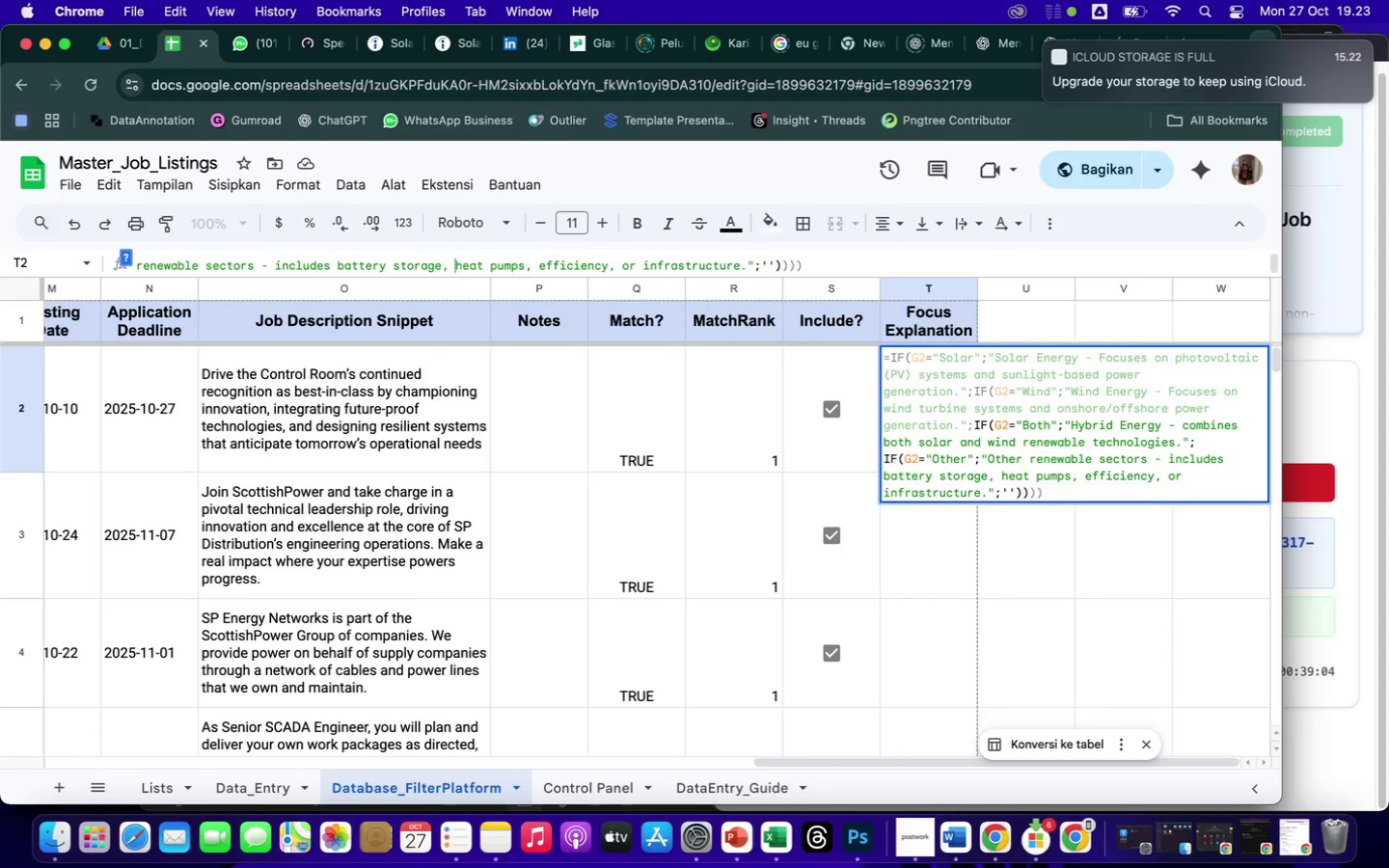 
hold_key(key=ArrowLeft, duration=1.5)
 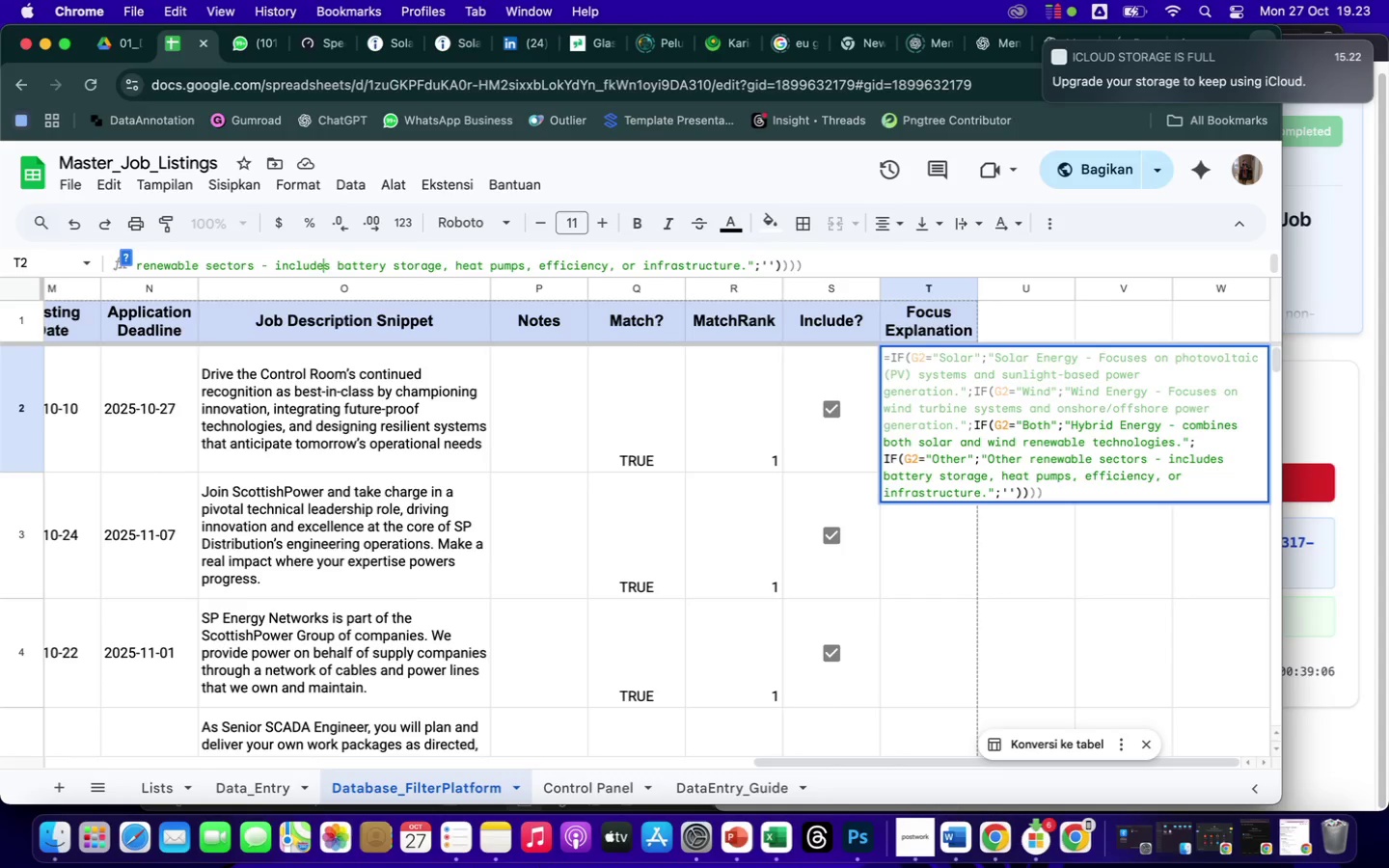 
hold_key(key=ArrowLeft, duration=1.5)
 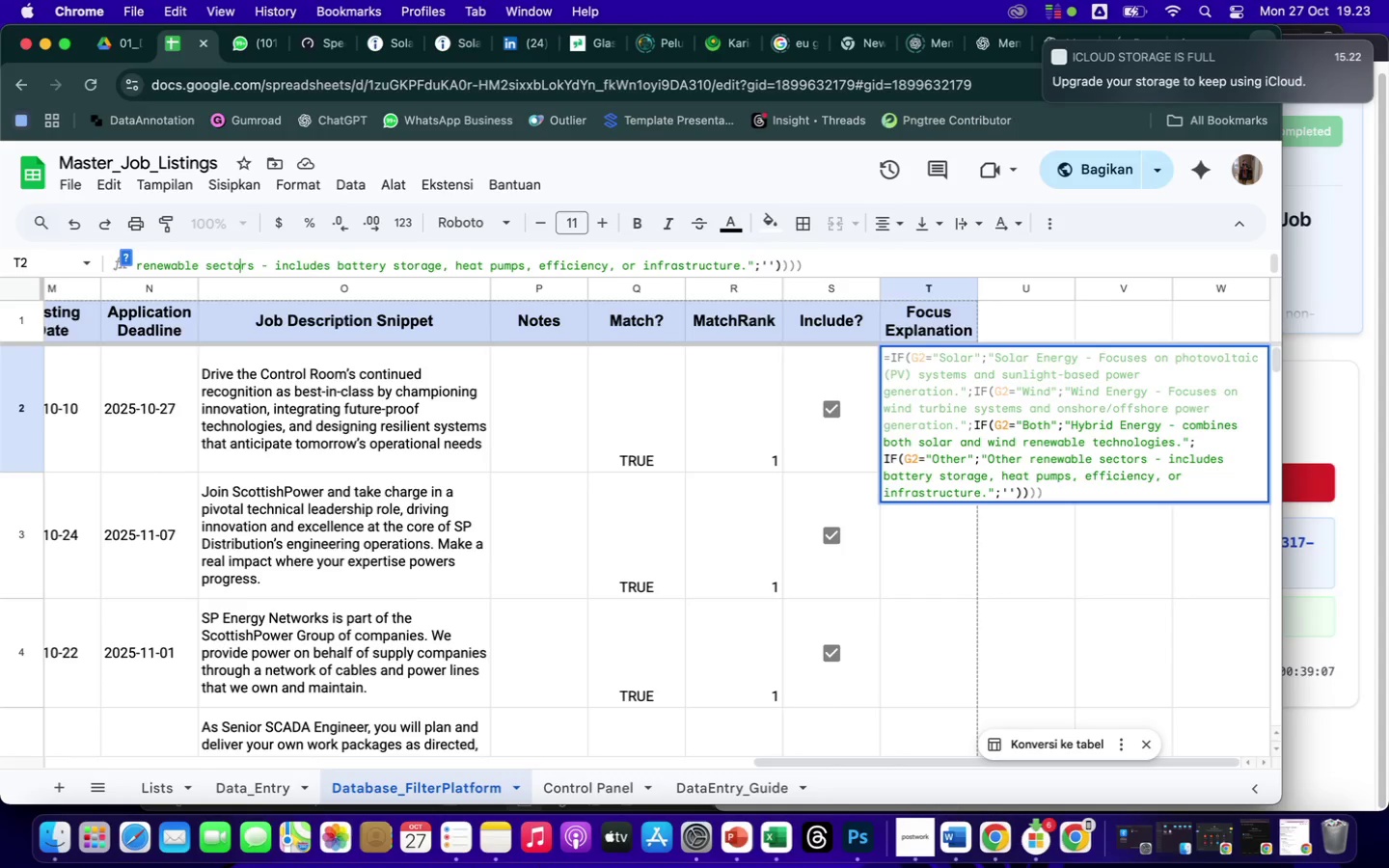 
hold_key(key=ArrowLeft, duration=1.51)
 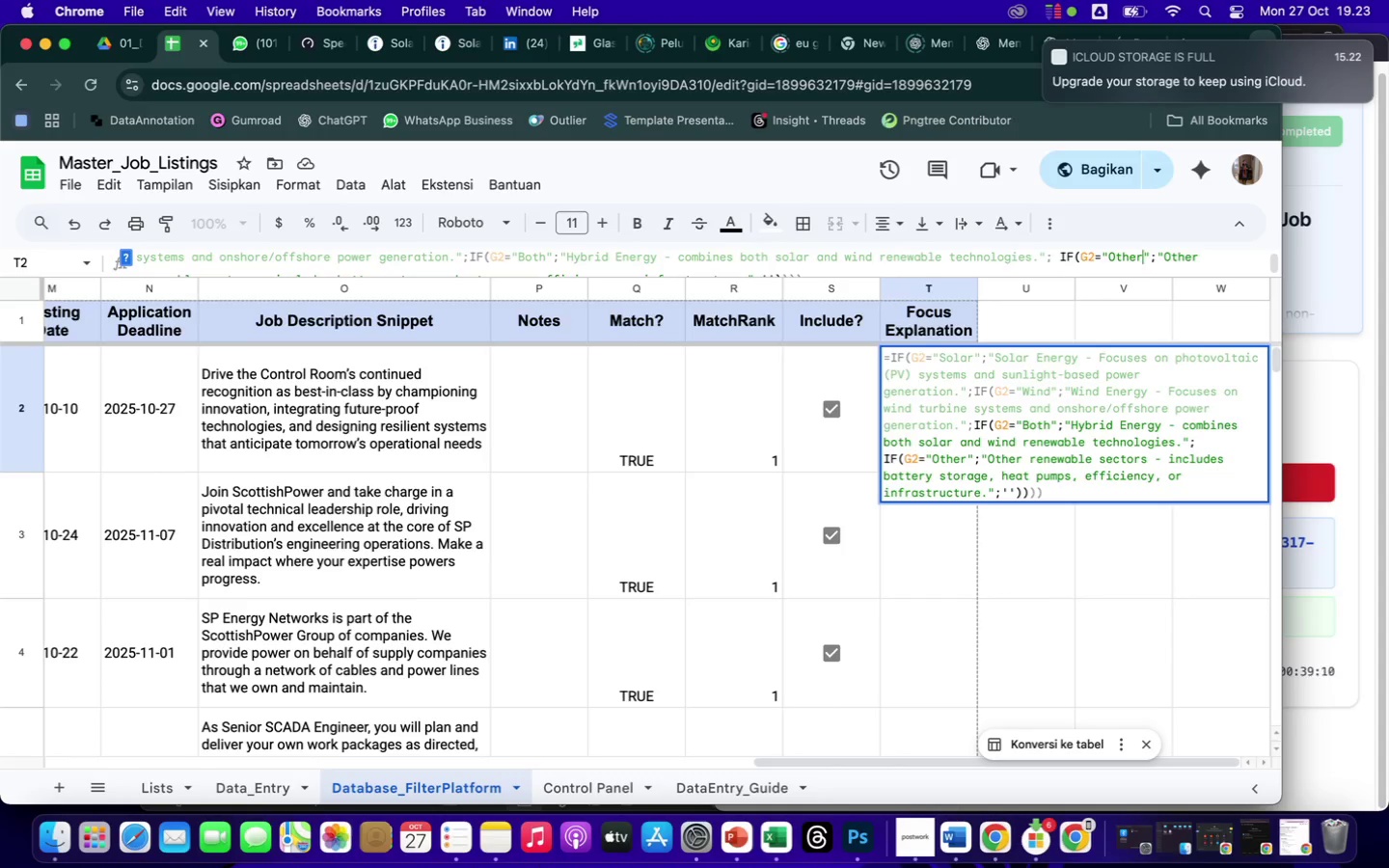 
hold_key(key=ArrowLeft, duration=1.26)
 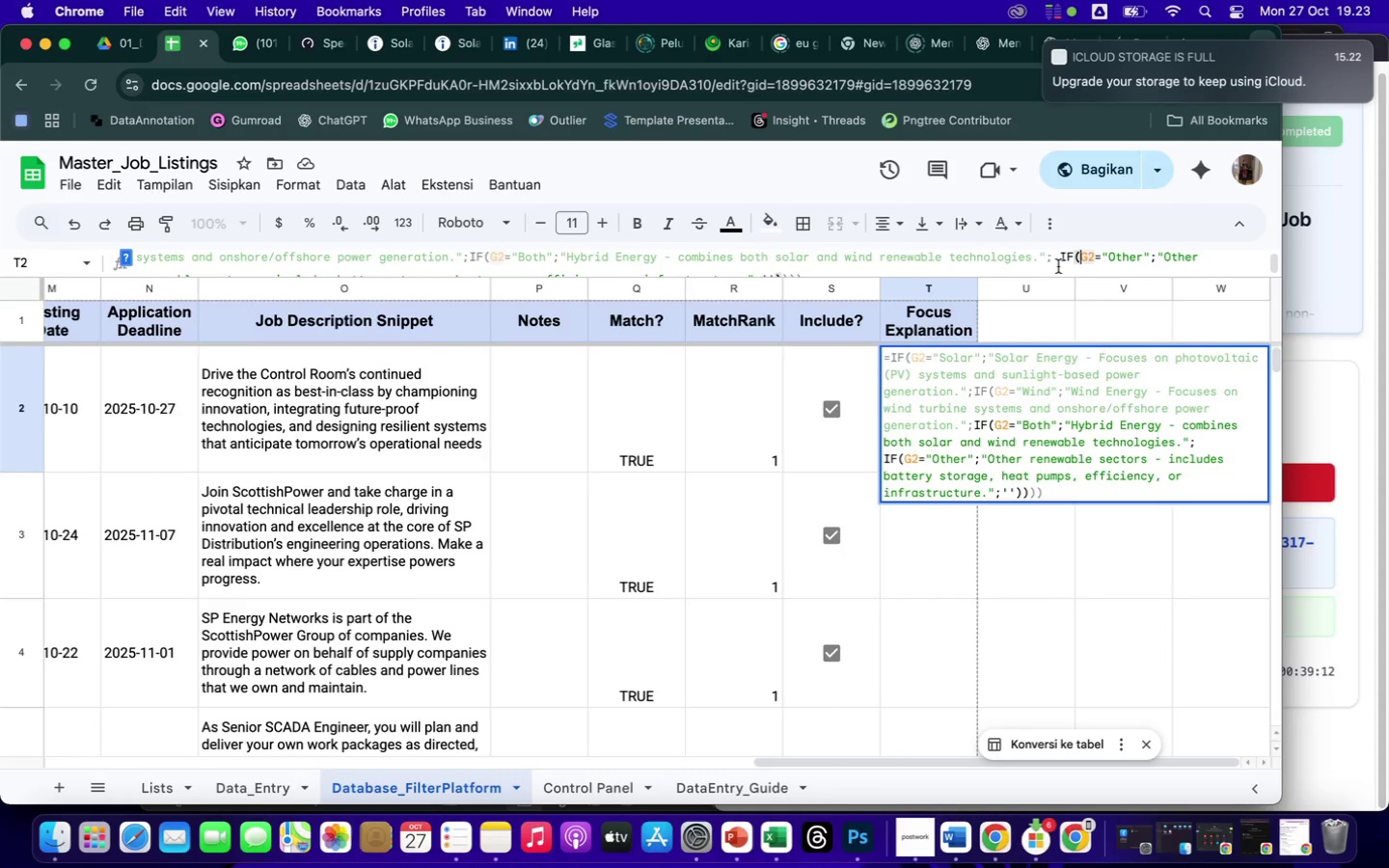 
left_click([1061, 257])
 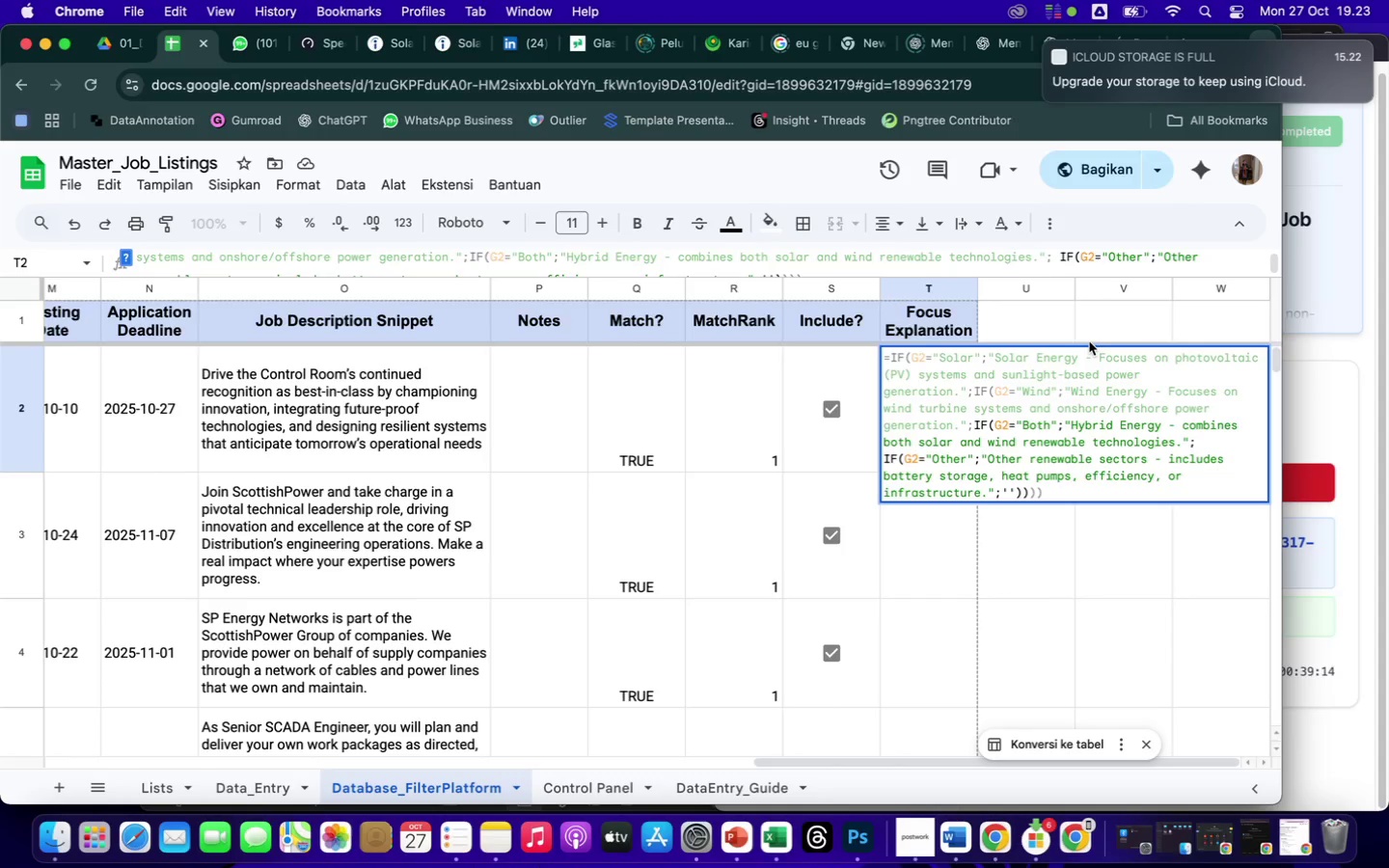 
key(Backspace)
 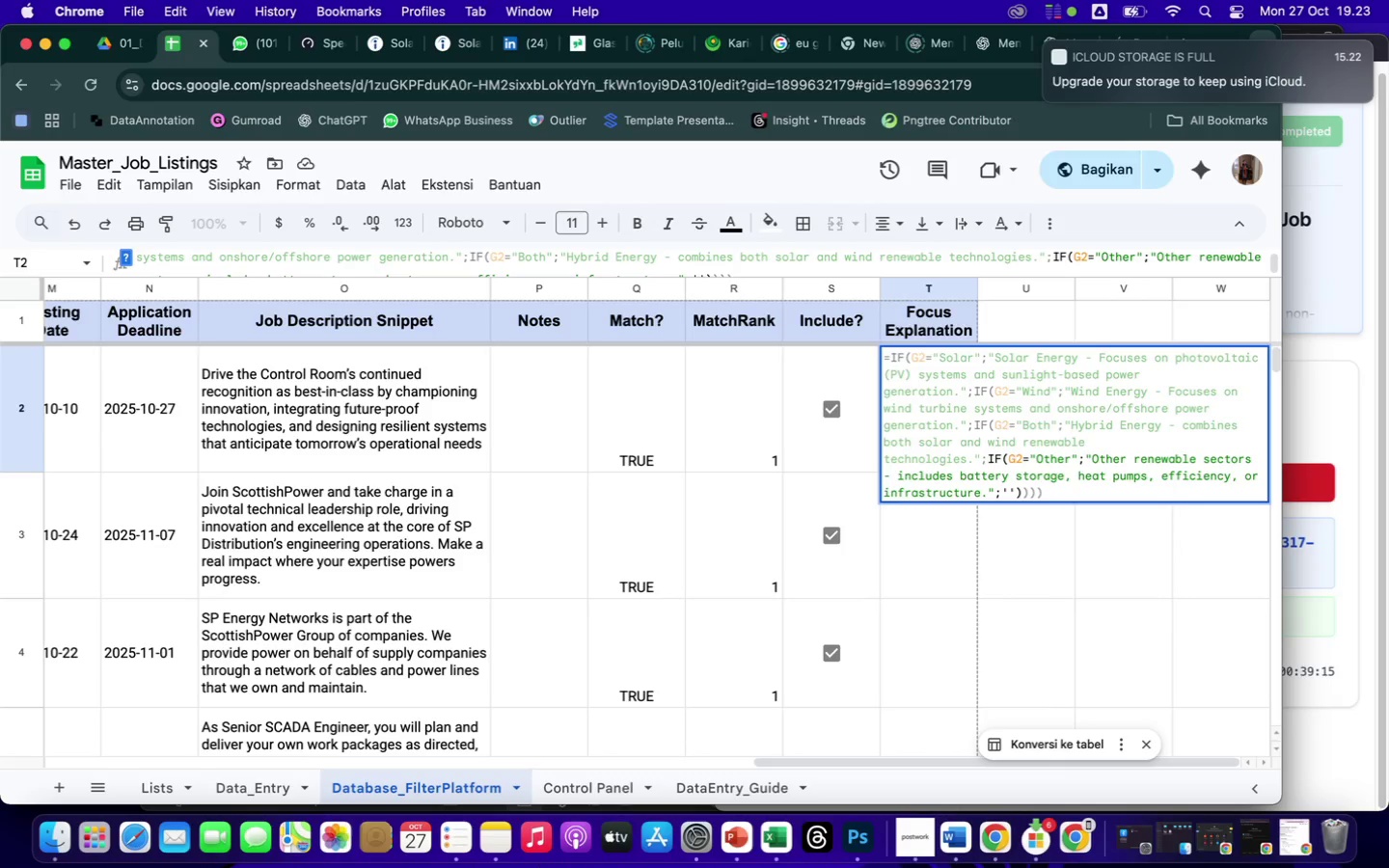 
hold_key(key=ArrowRight, duration=1.51)
 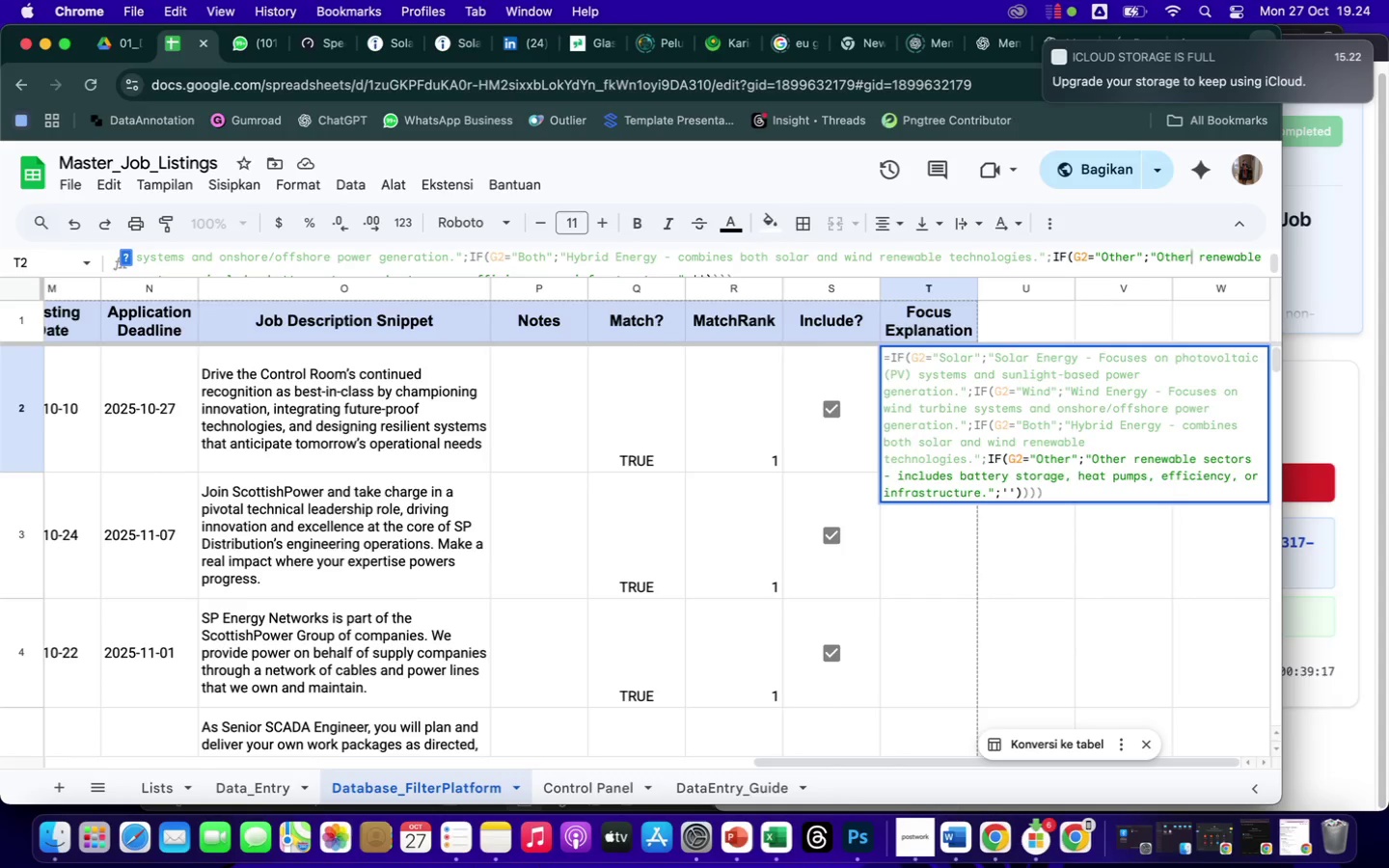 
hold_key(key=ArrowRight, duration=1.58)
 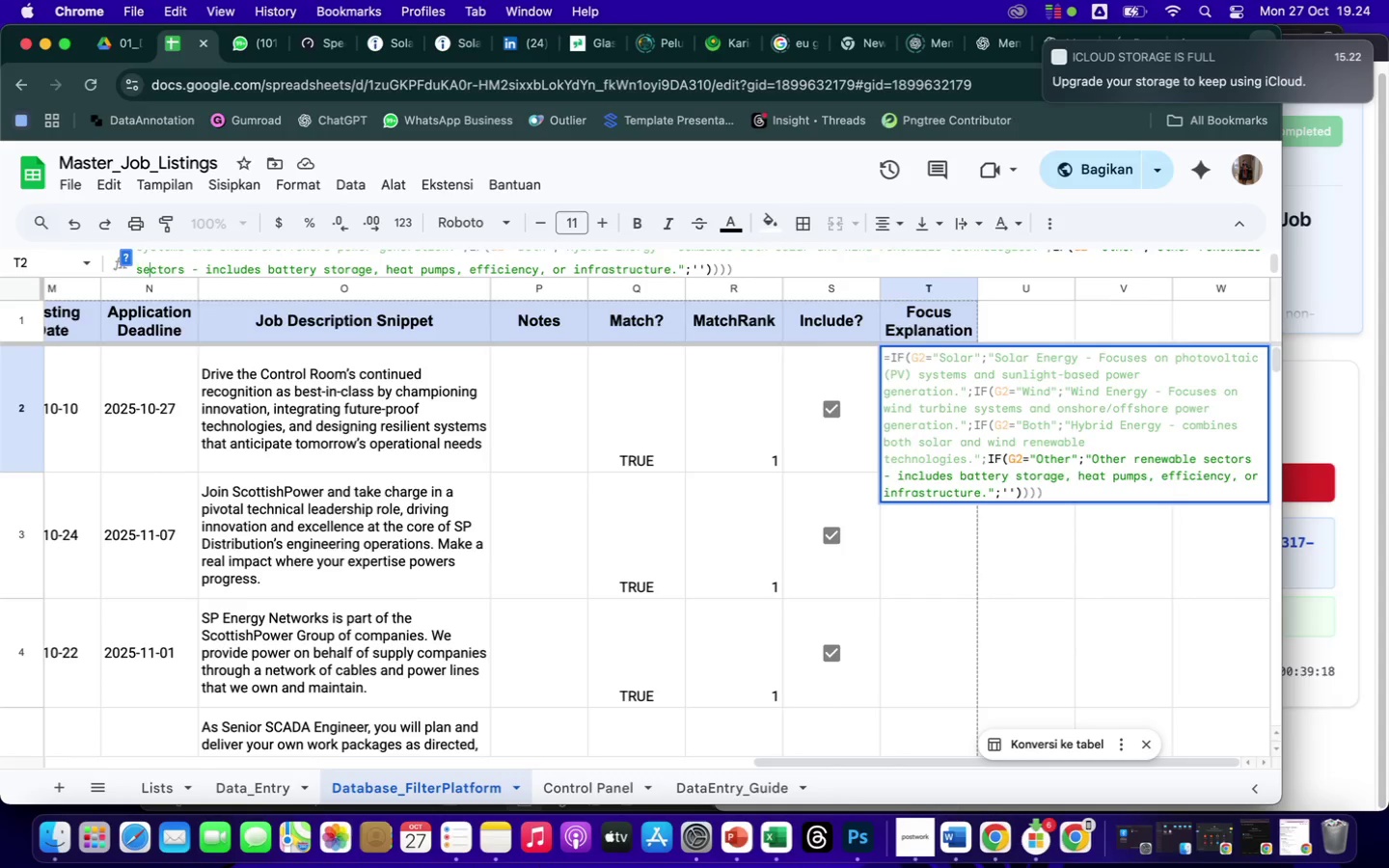 
hold_key(key=ArrowRight, duration=1.5)
 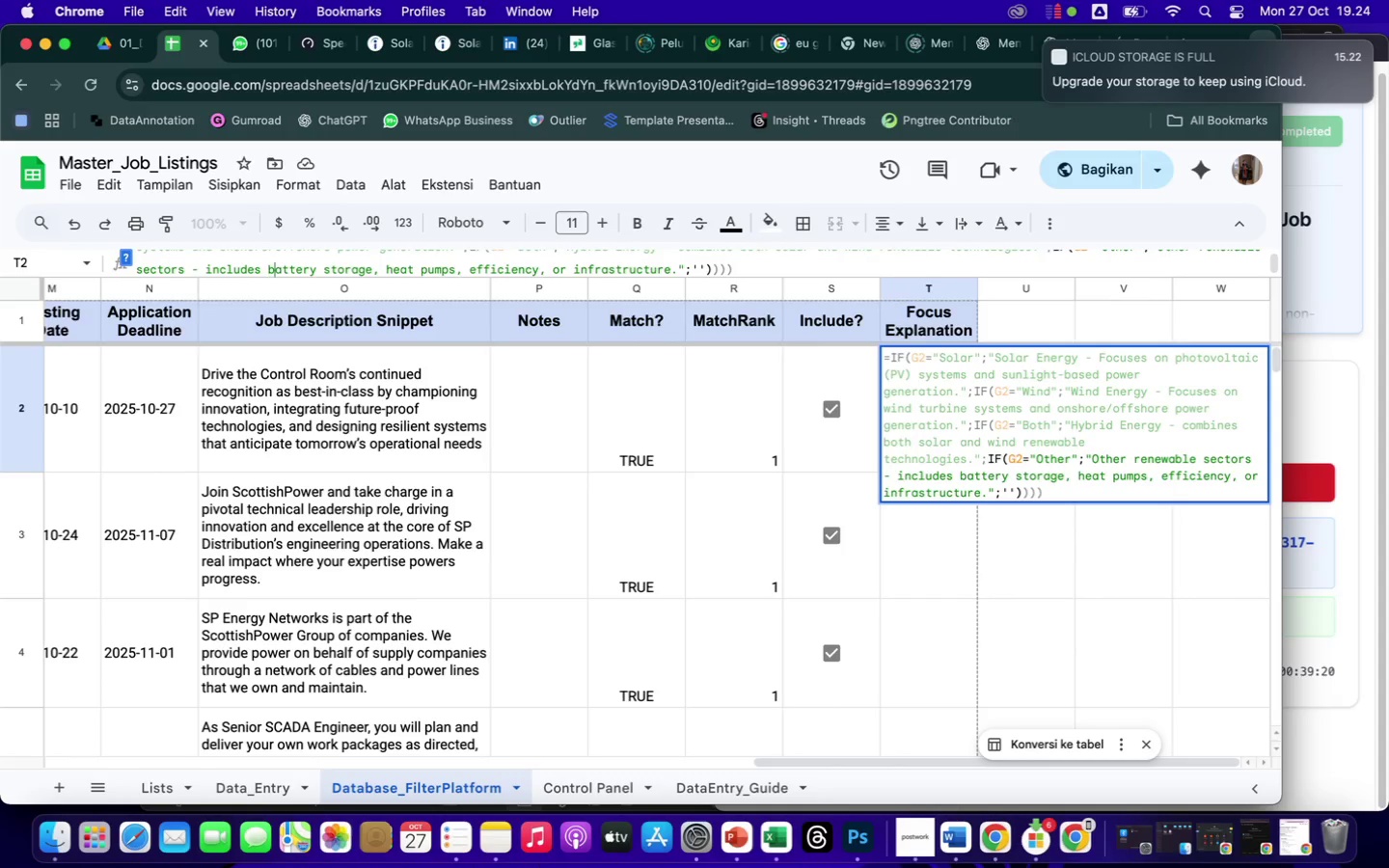 
hold_key(key=ArrowRight, duration=1.5)
 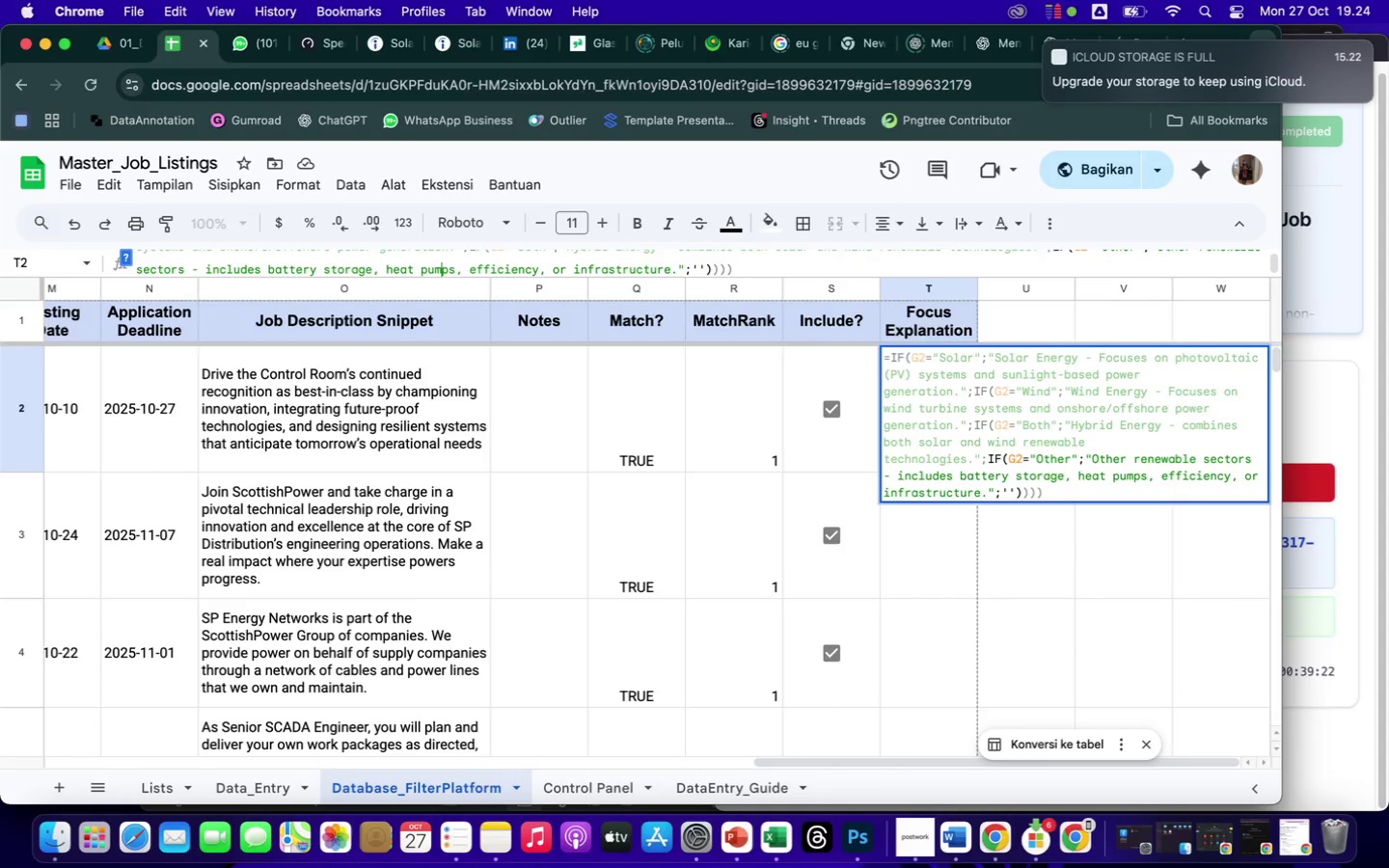 
hold_key(key=ArrowRight, duration=0.98)
 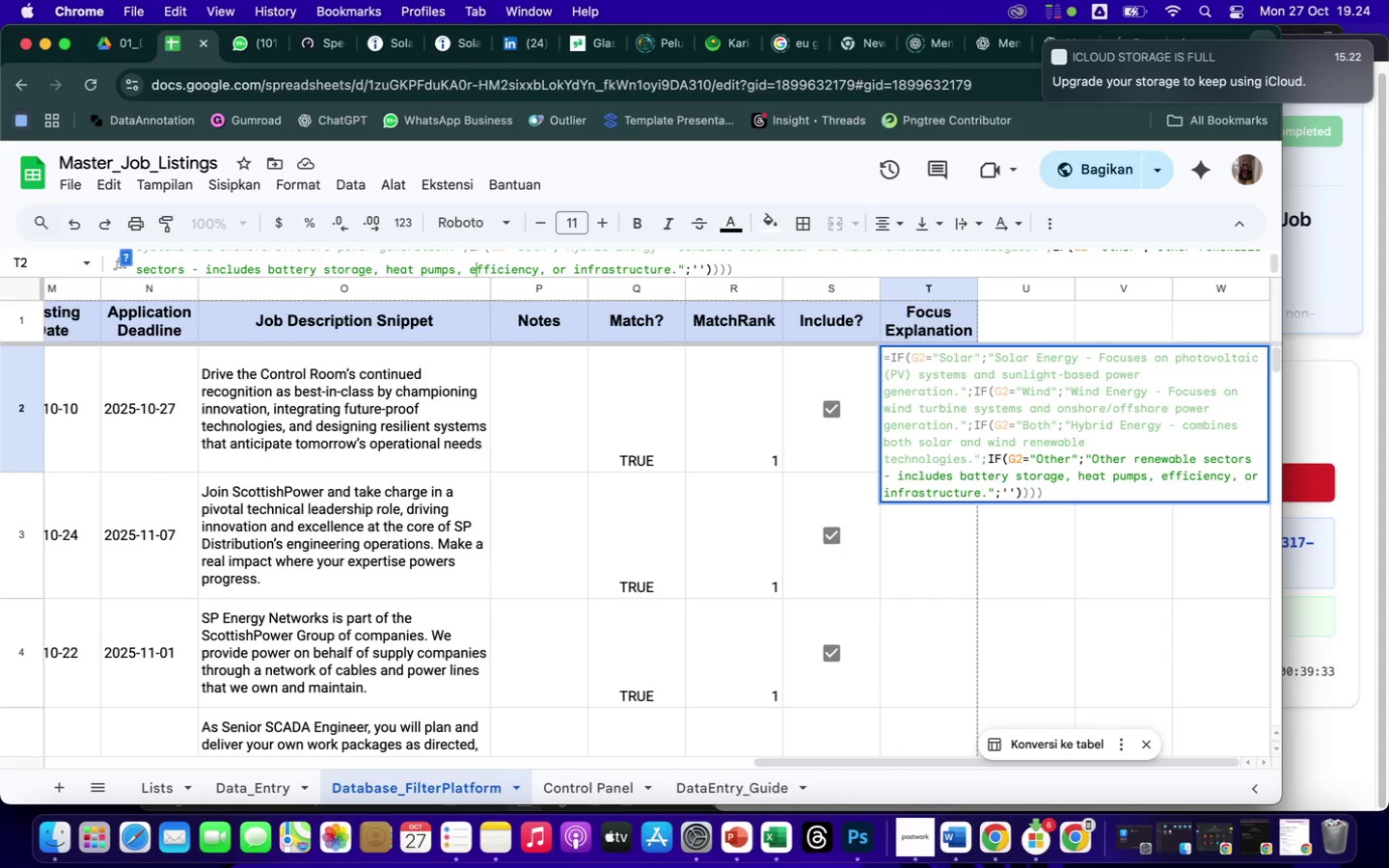 
wait(15.21)
 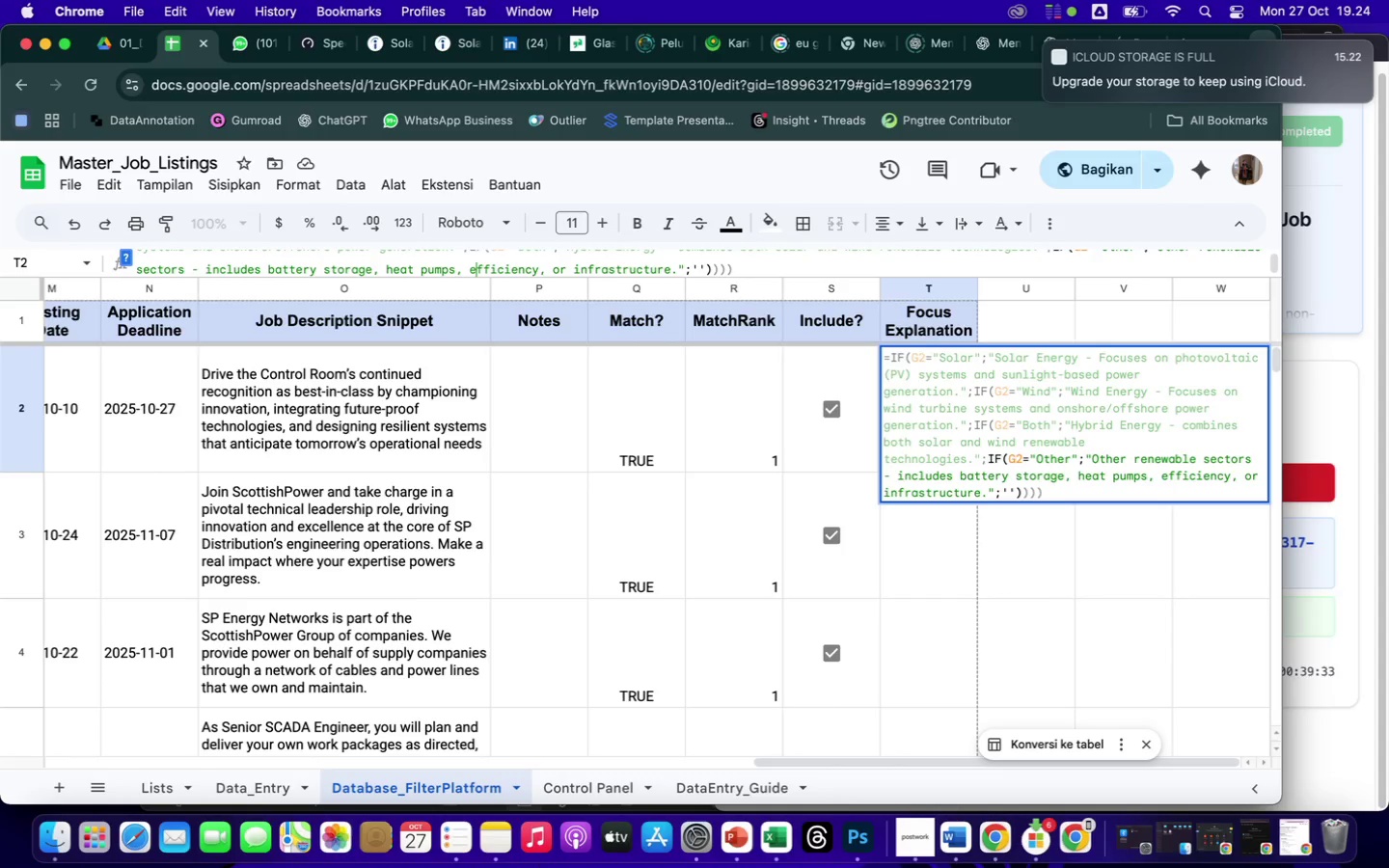 
left_click([705, 267])
 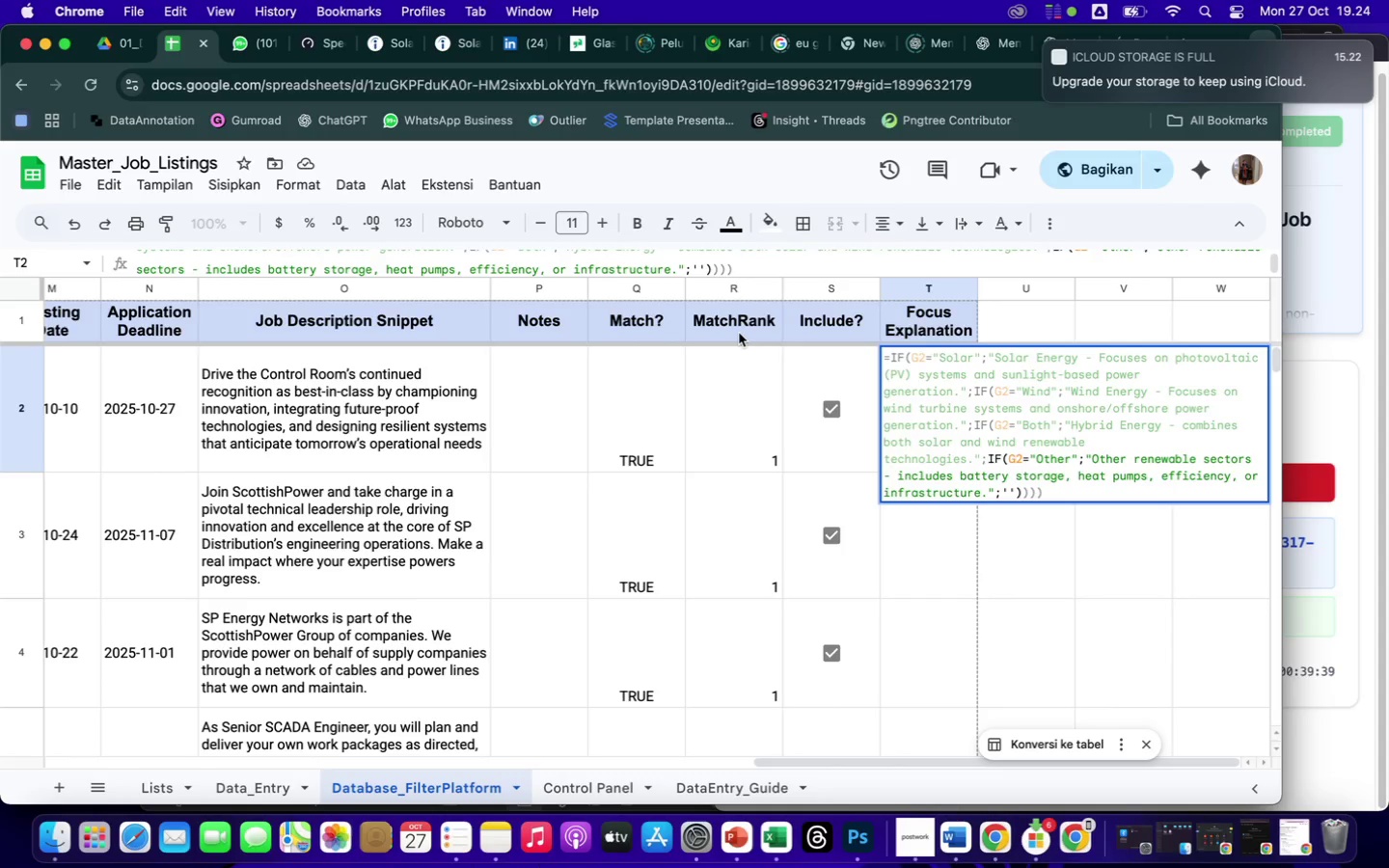 
key(Backspace)
 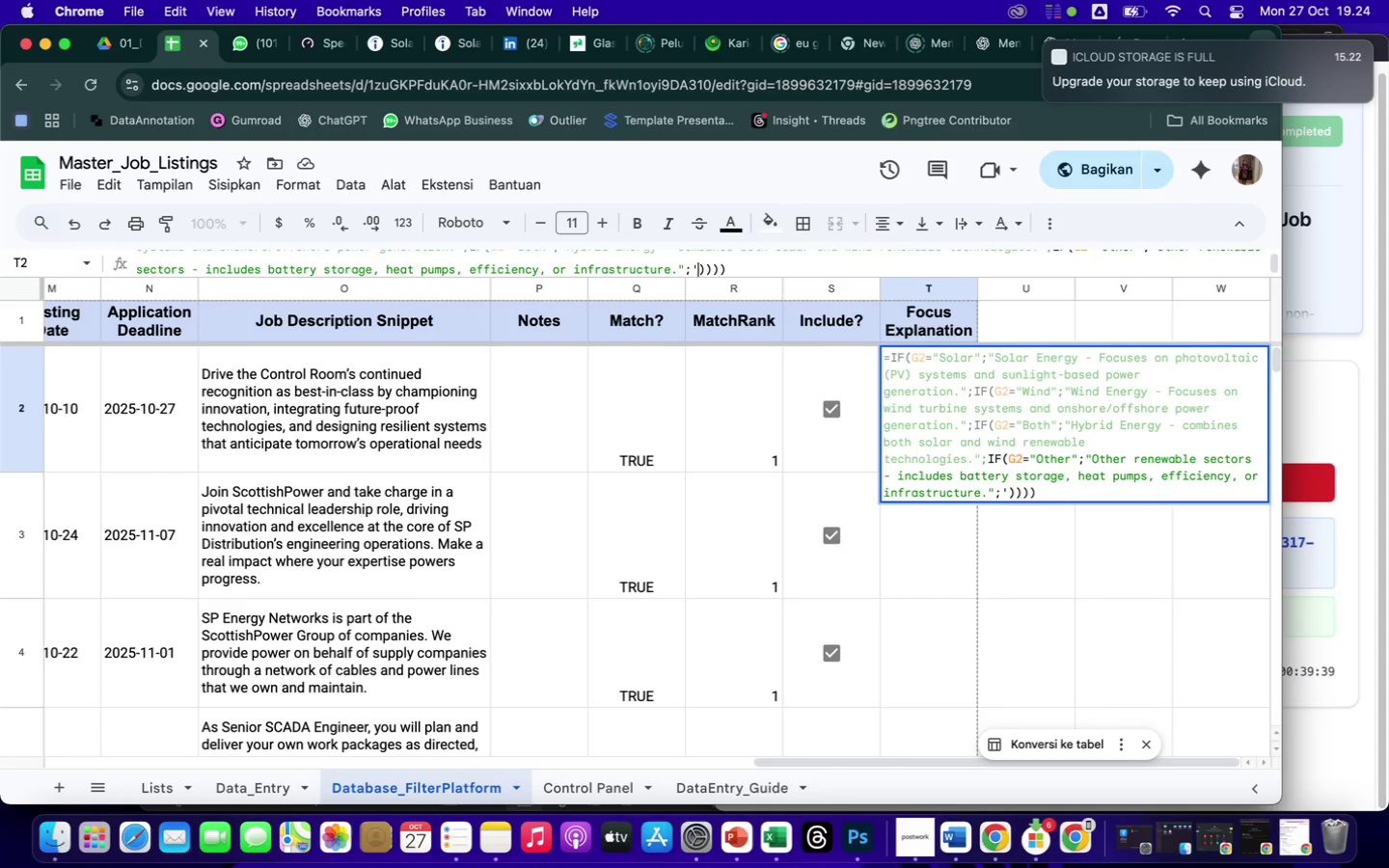 
key(Backspace)
 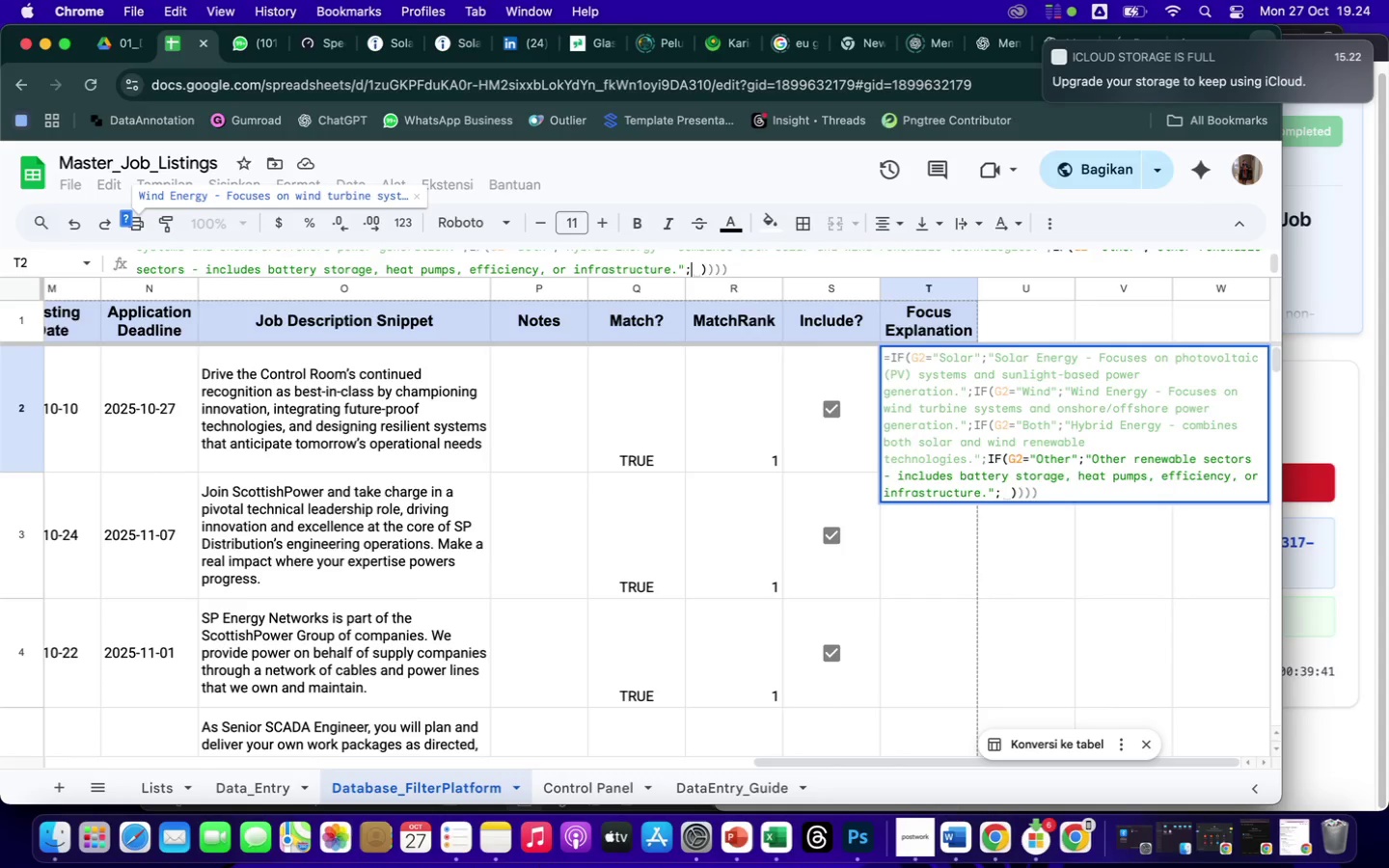 
key(ArrowRight)
 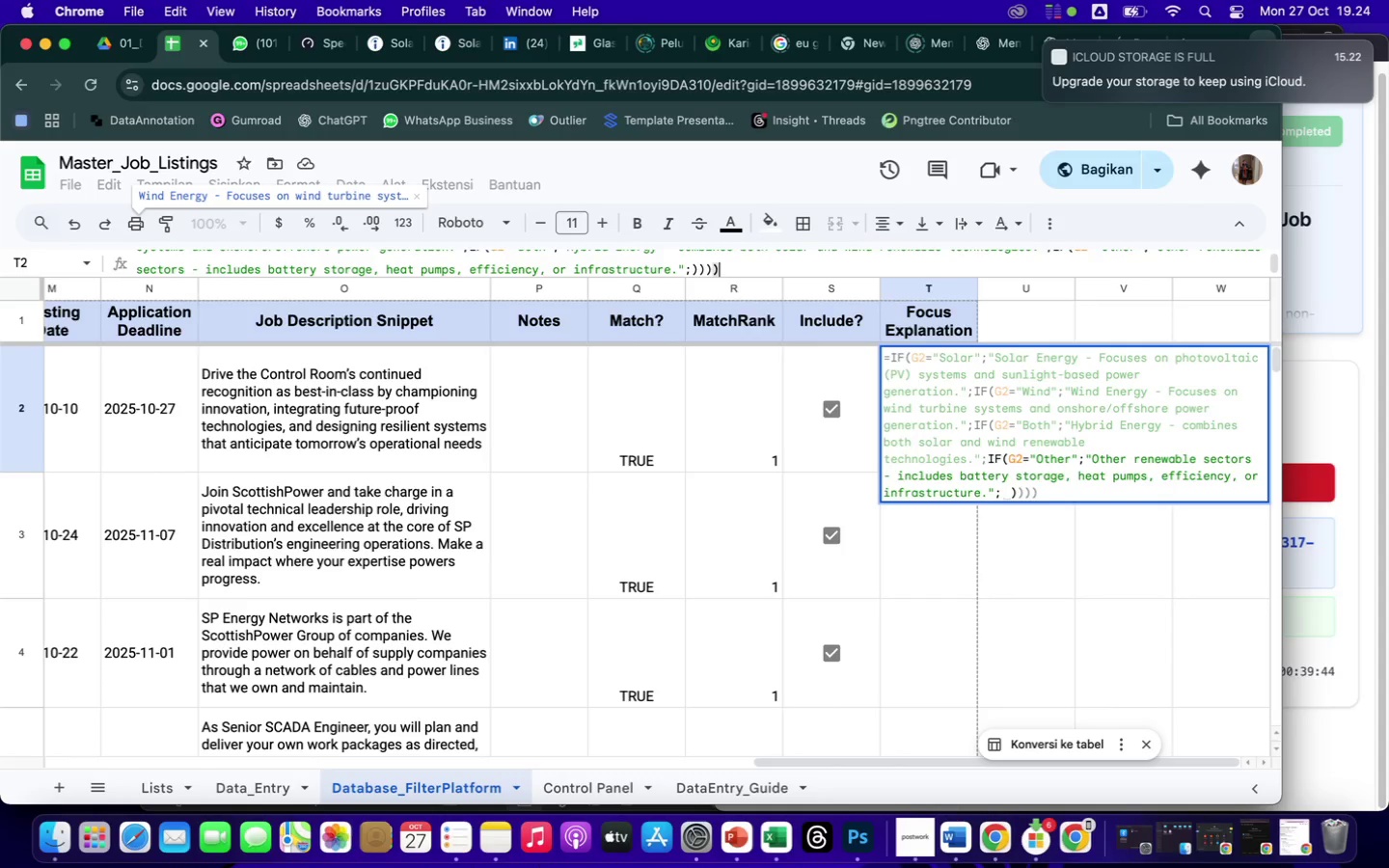 
key(Backspace)
 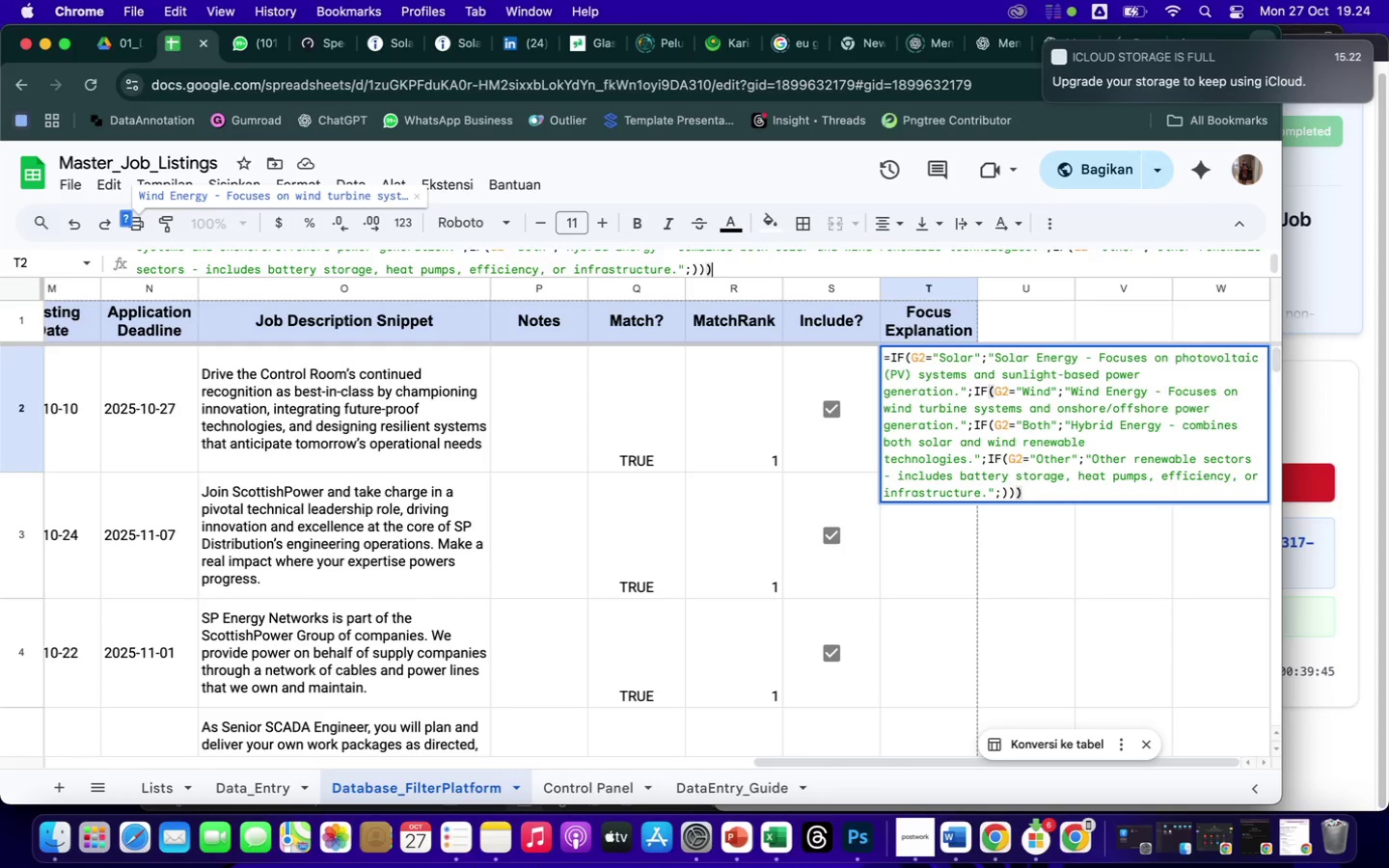 
key(Backspace)
 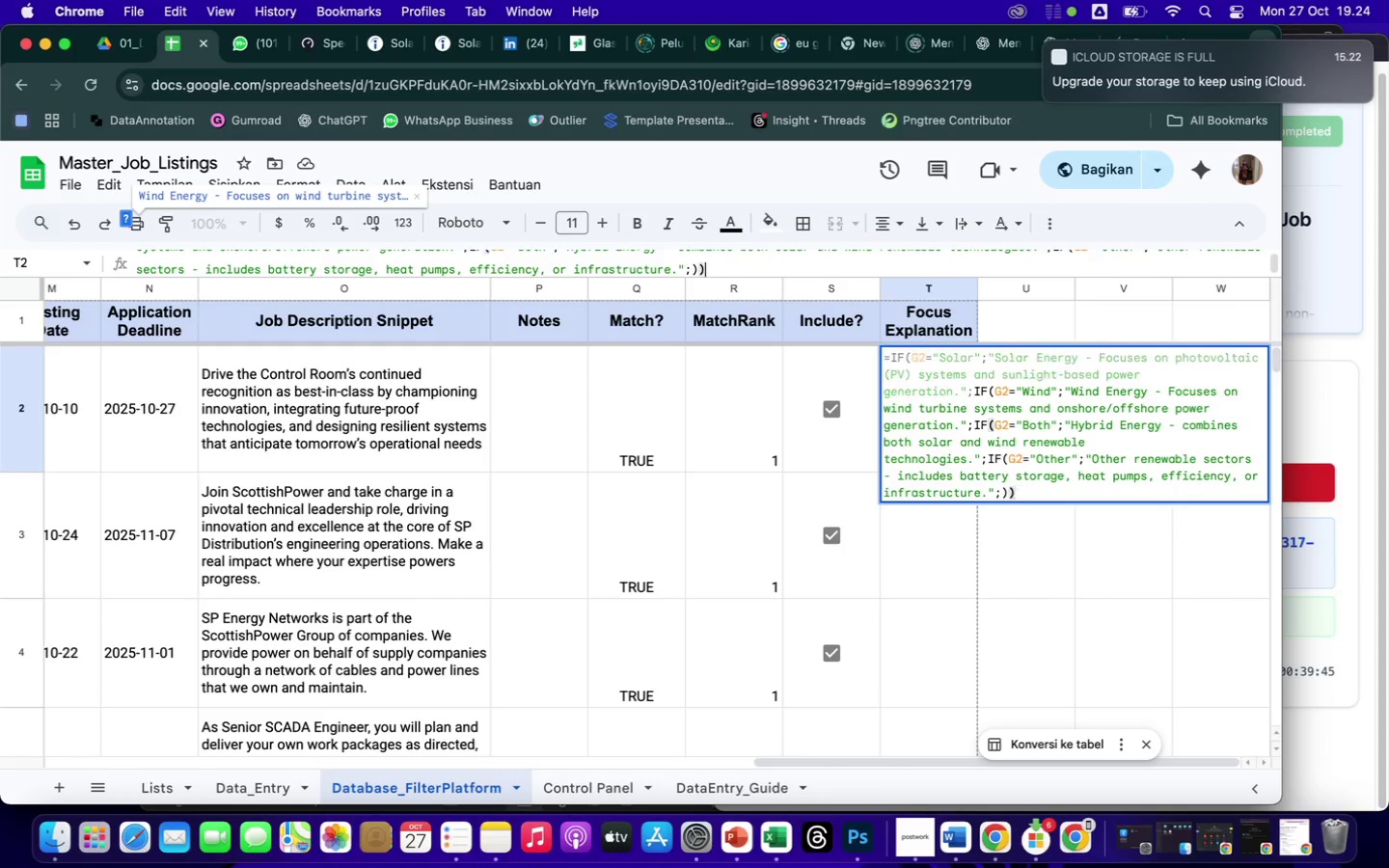 
key(Backspace)
 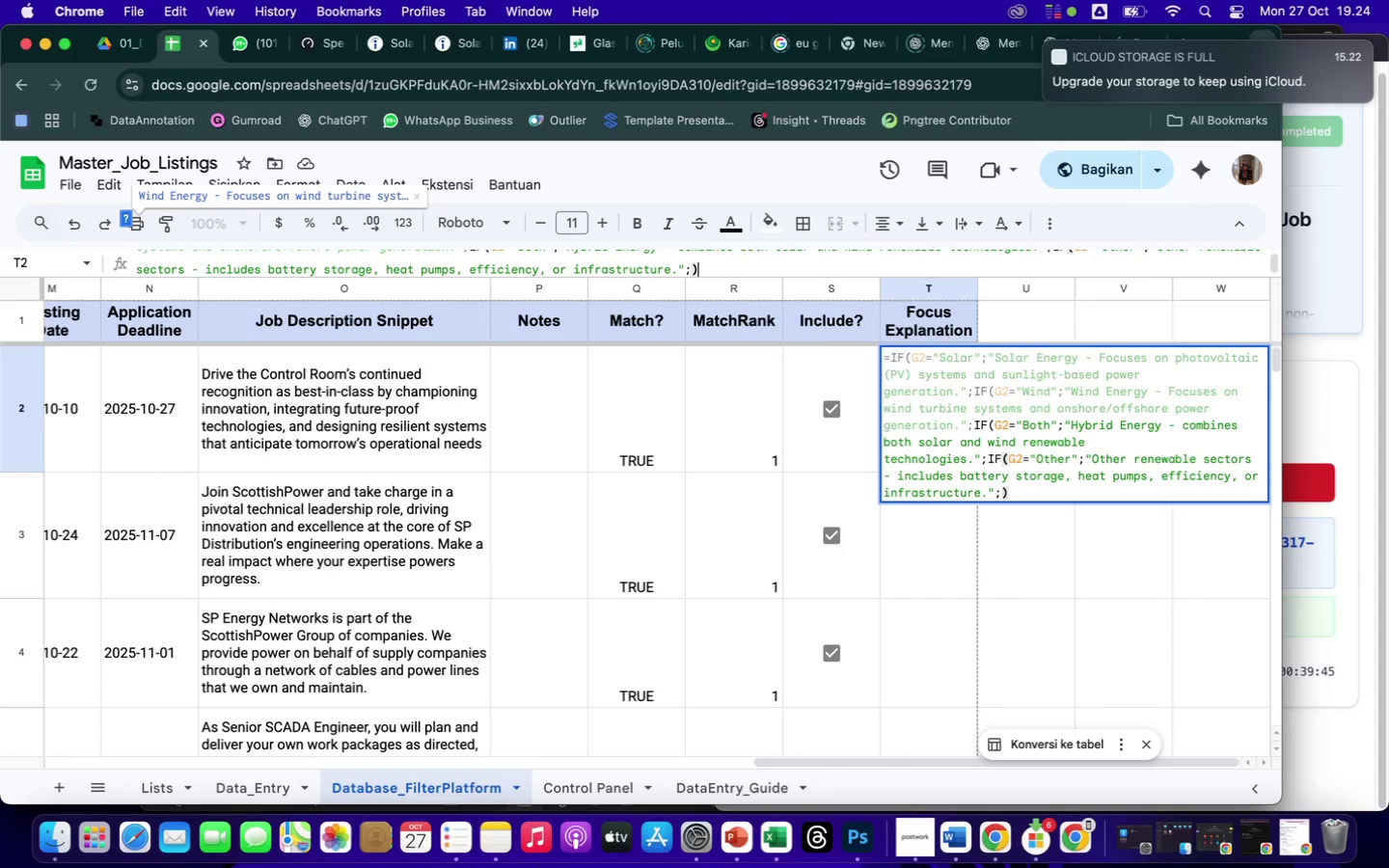 
key(Backspace)
 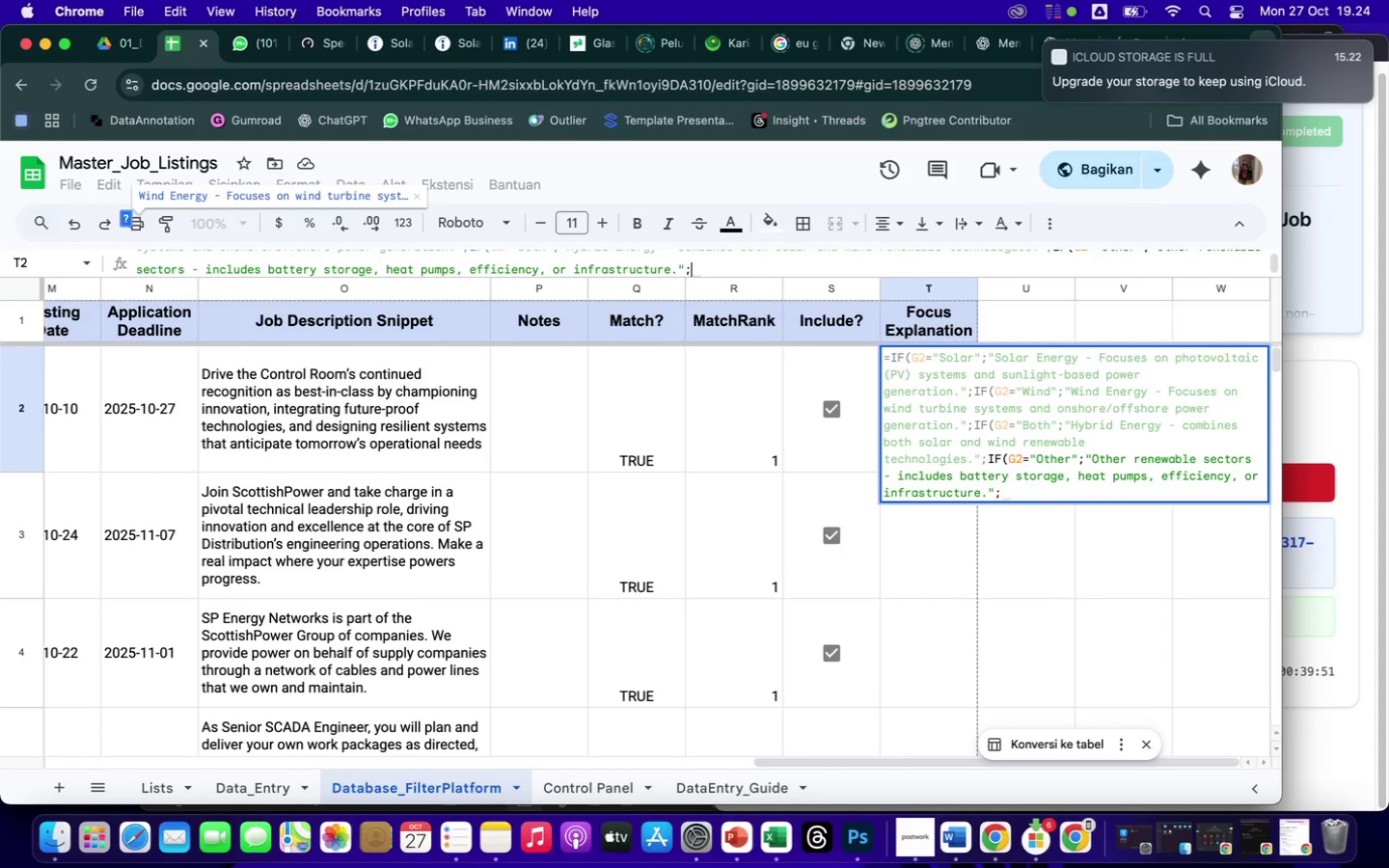 
wait(7.19)
 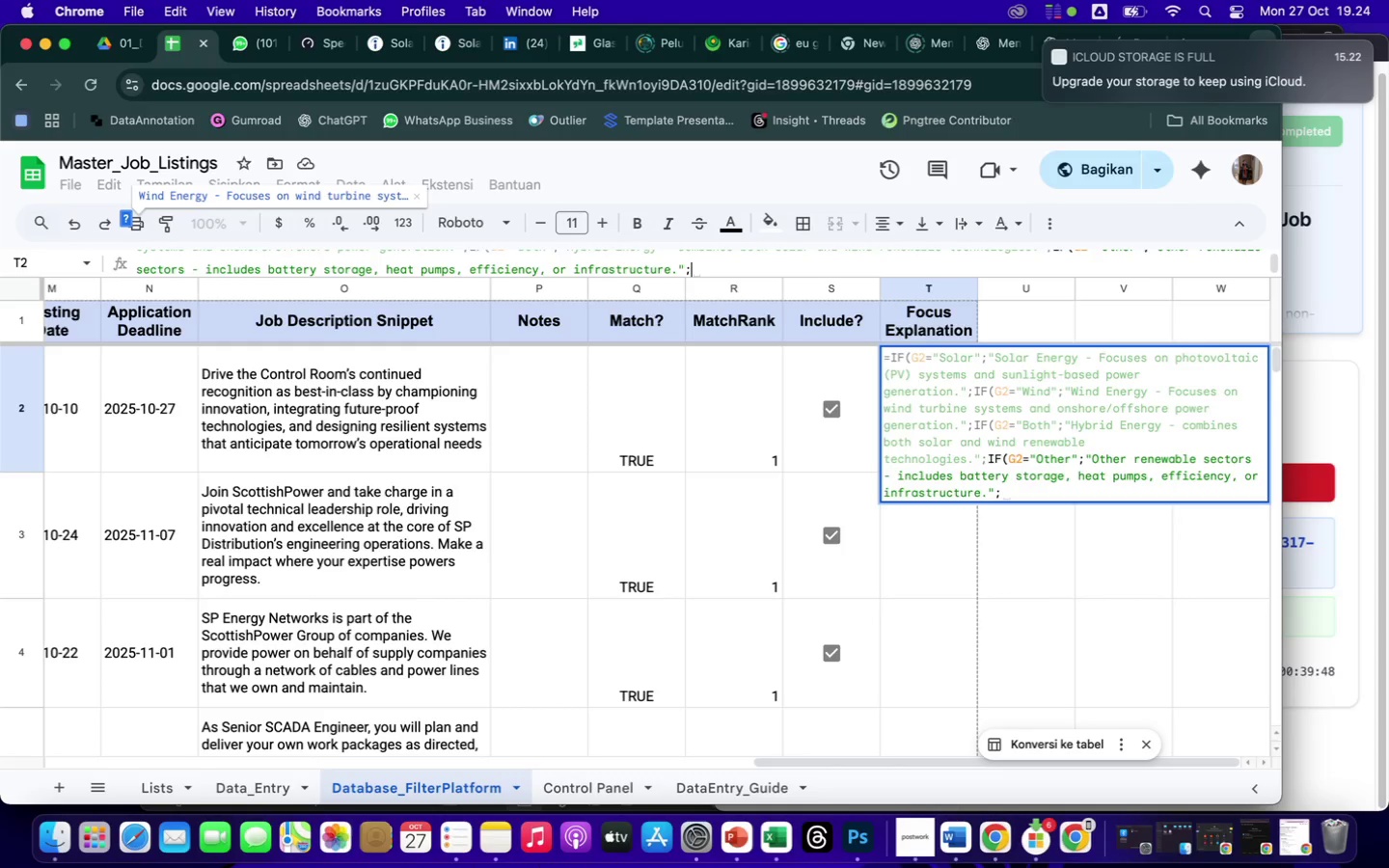 
key(Space)
 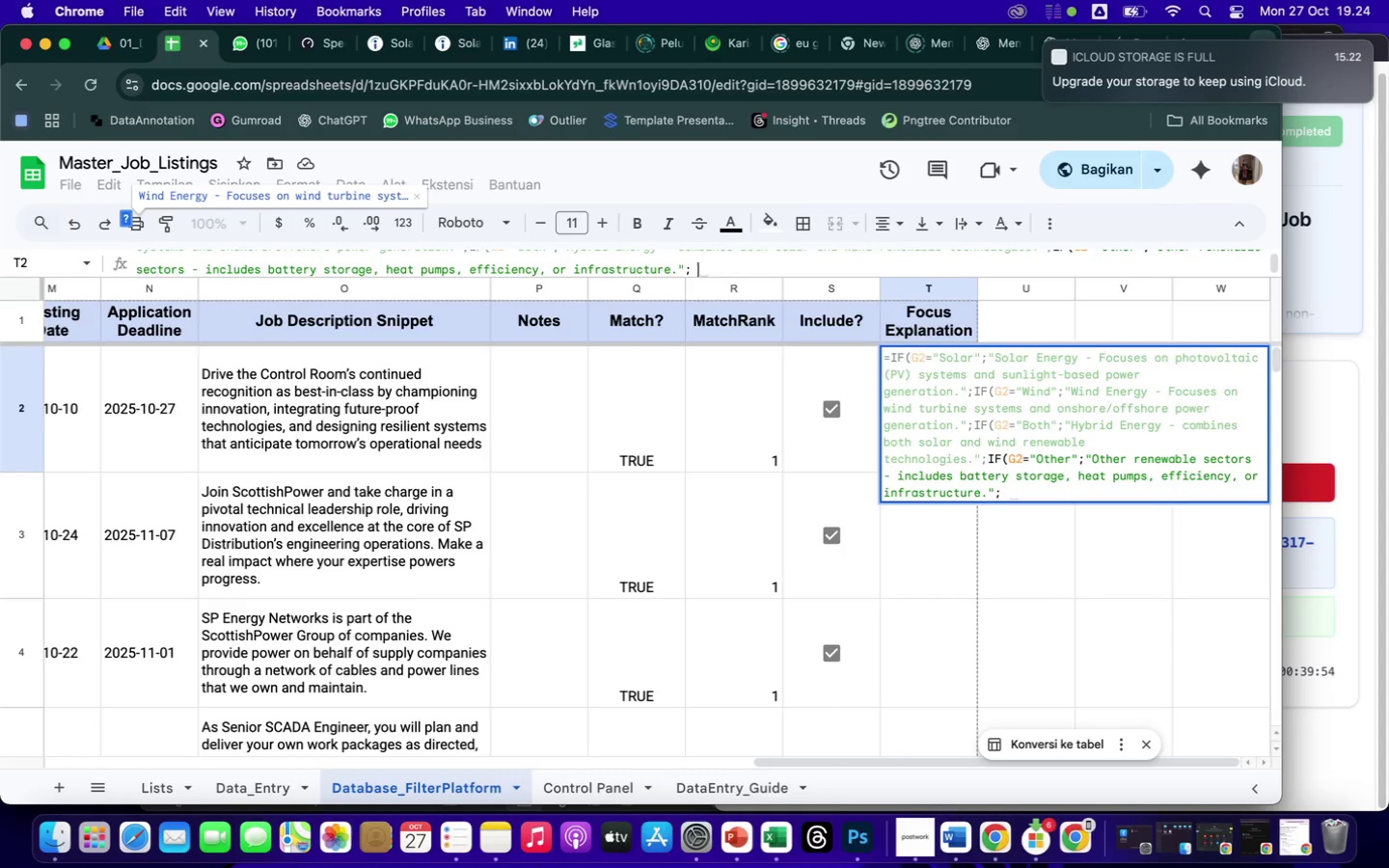 
key(Shift+Quote)
 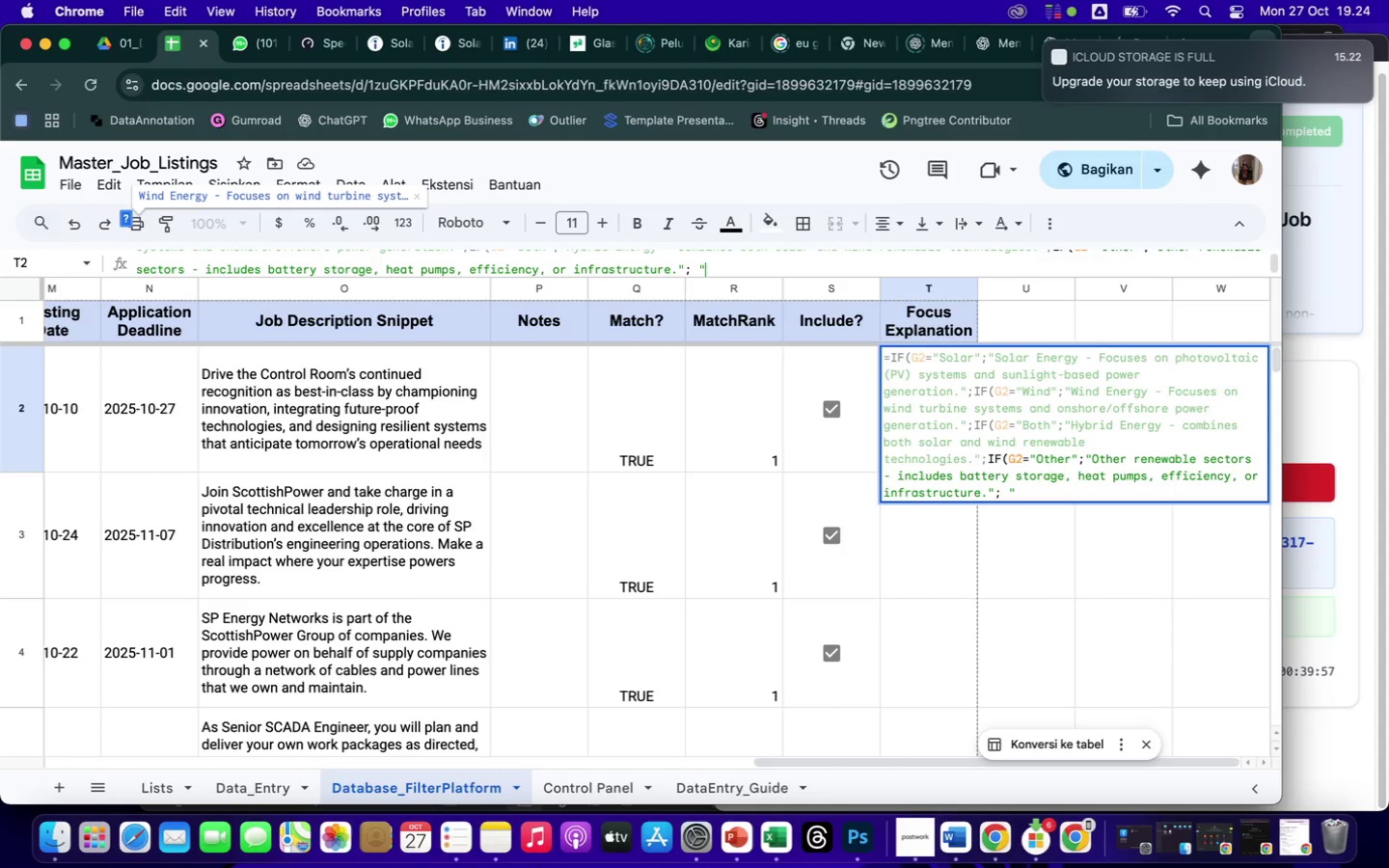 
type(")))
 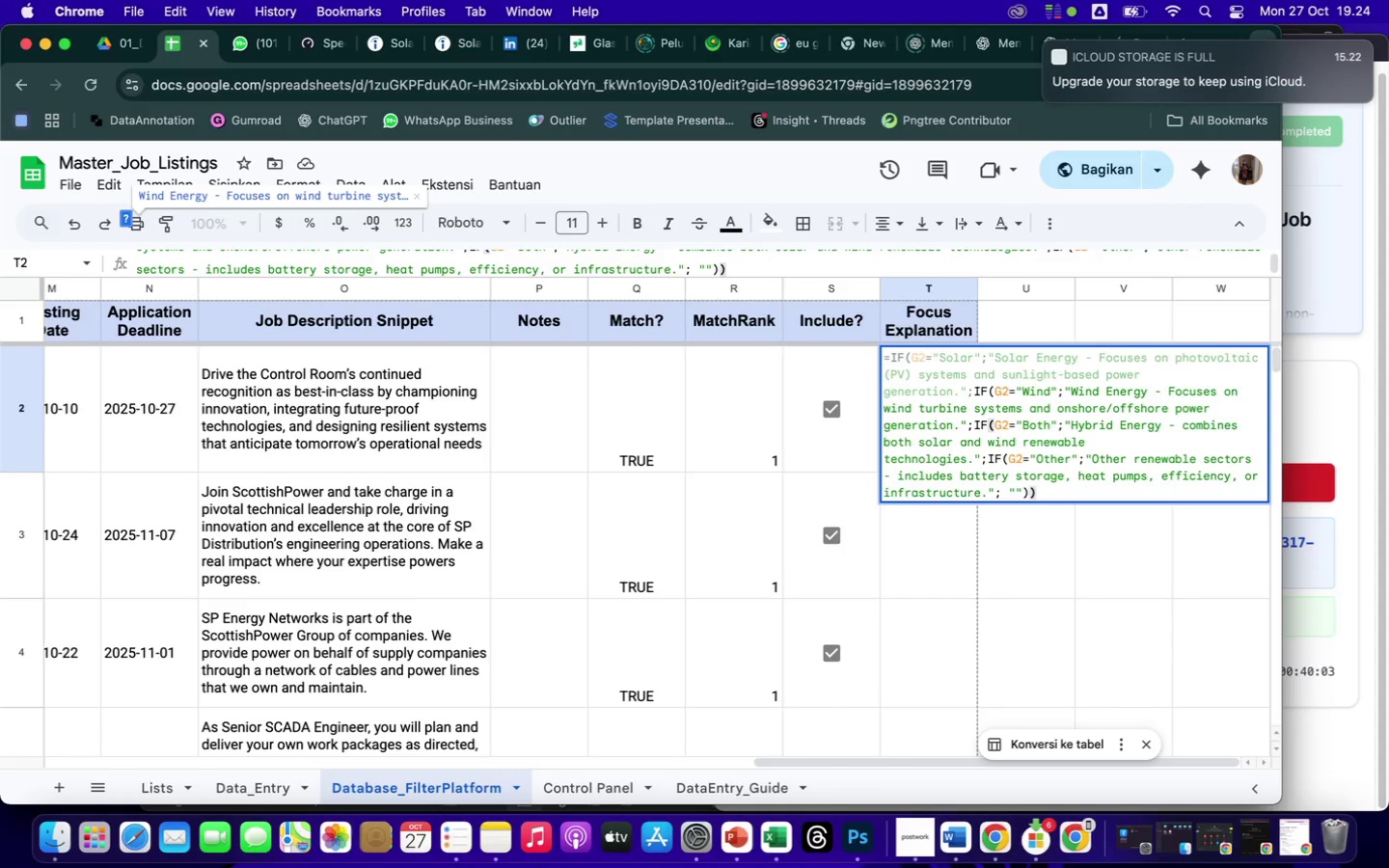 
type()))
 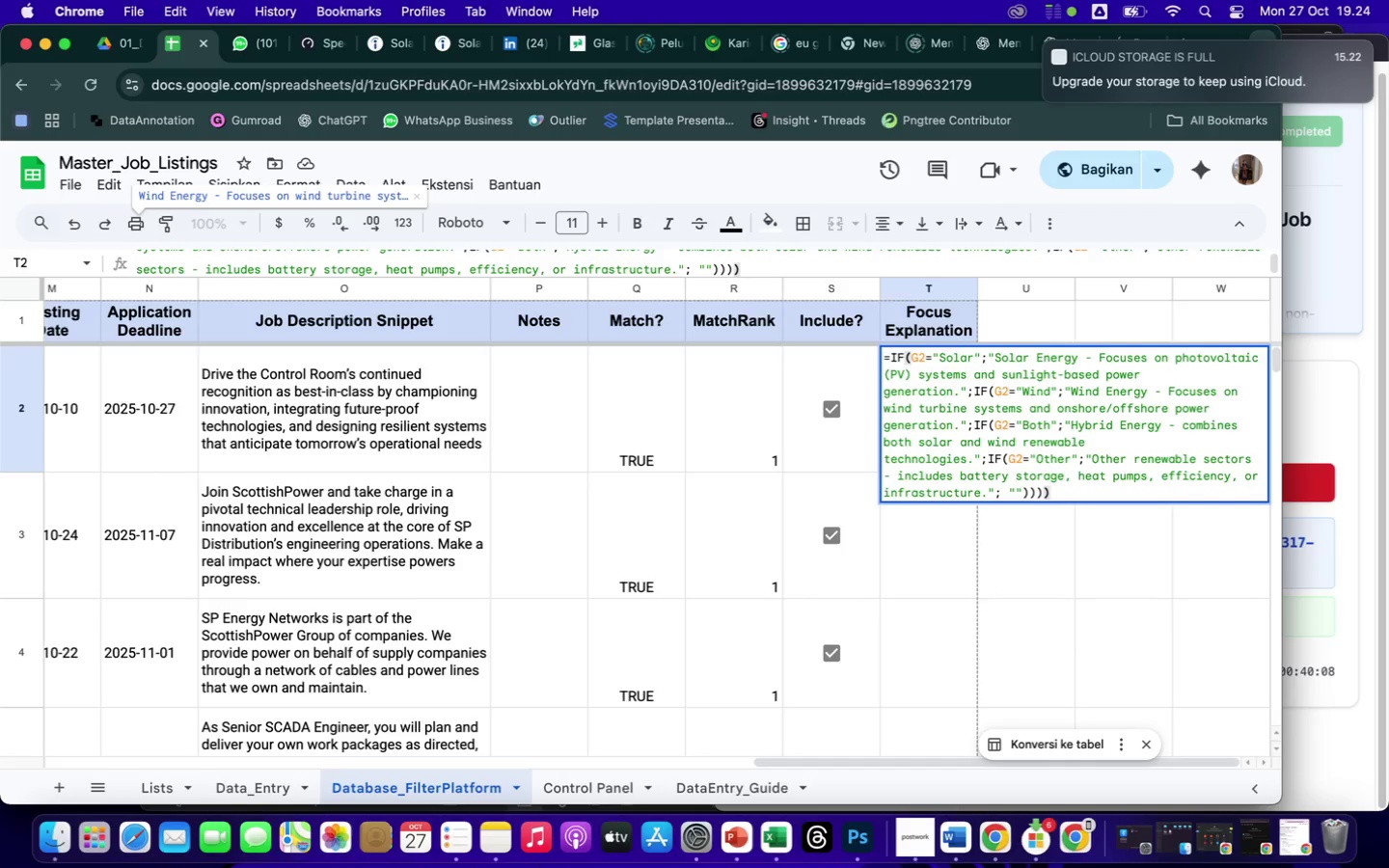 
key(Enter)
 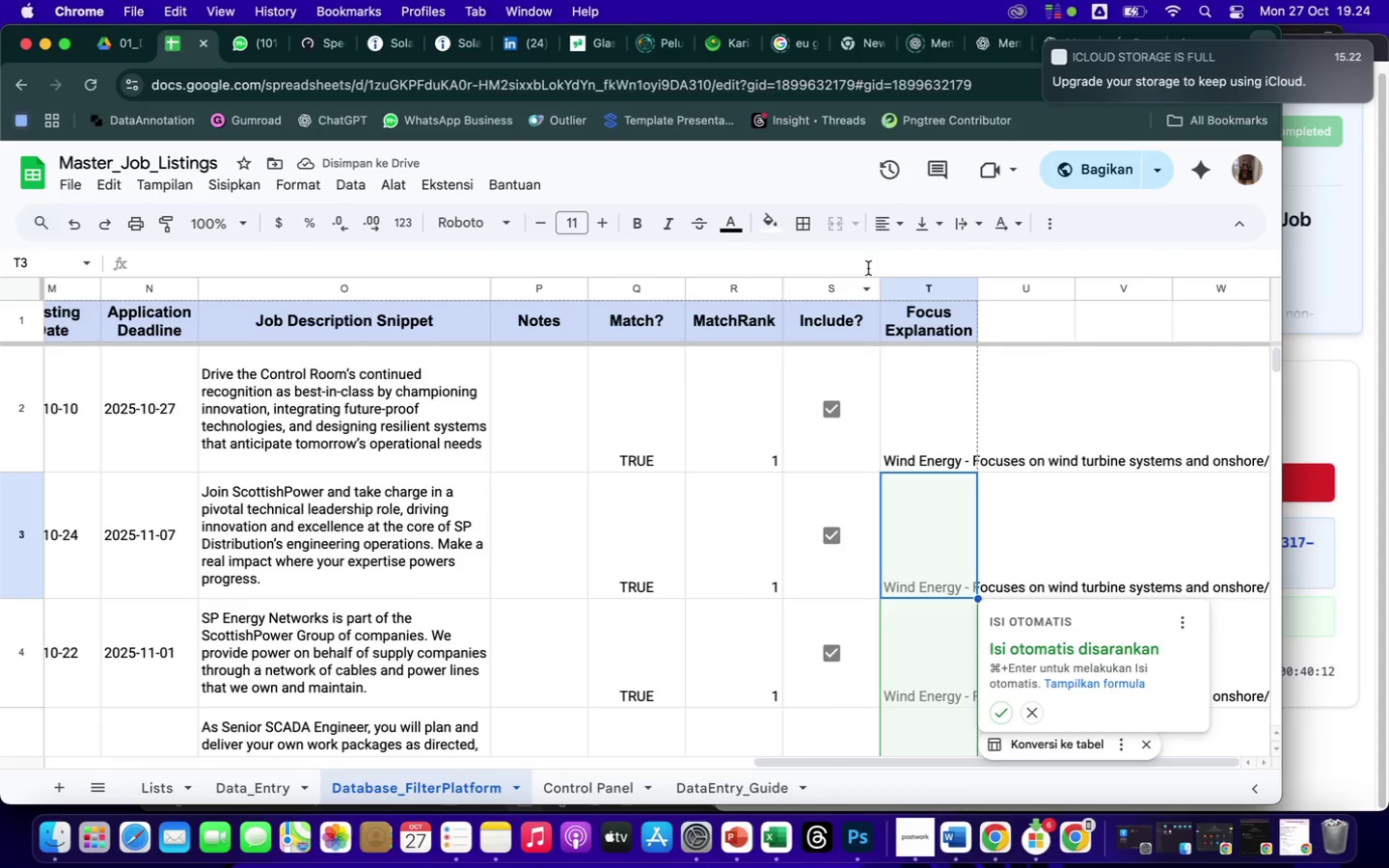 
wait(5.22)
 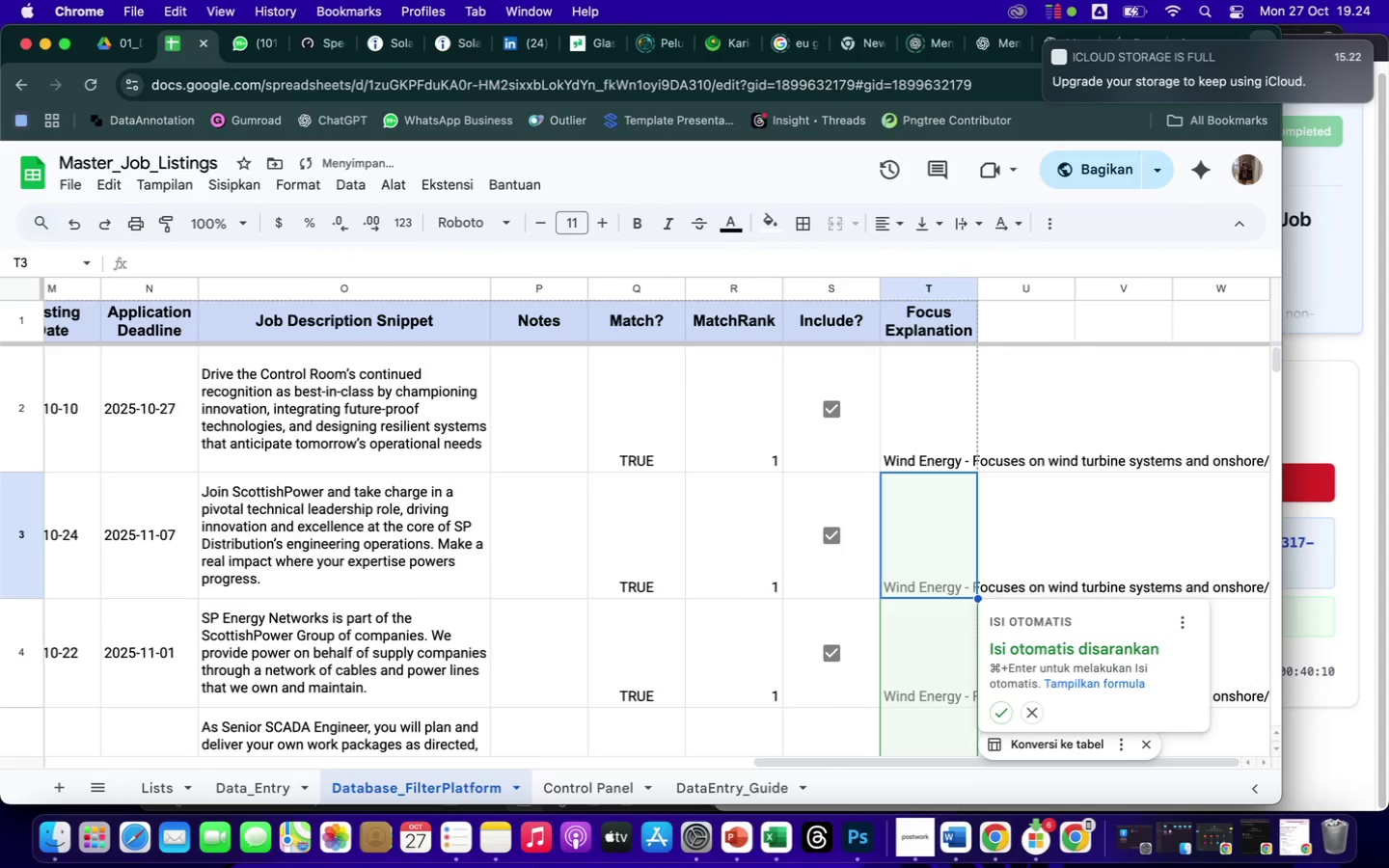 
left_click([1001, 711])
 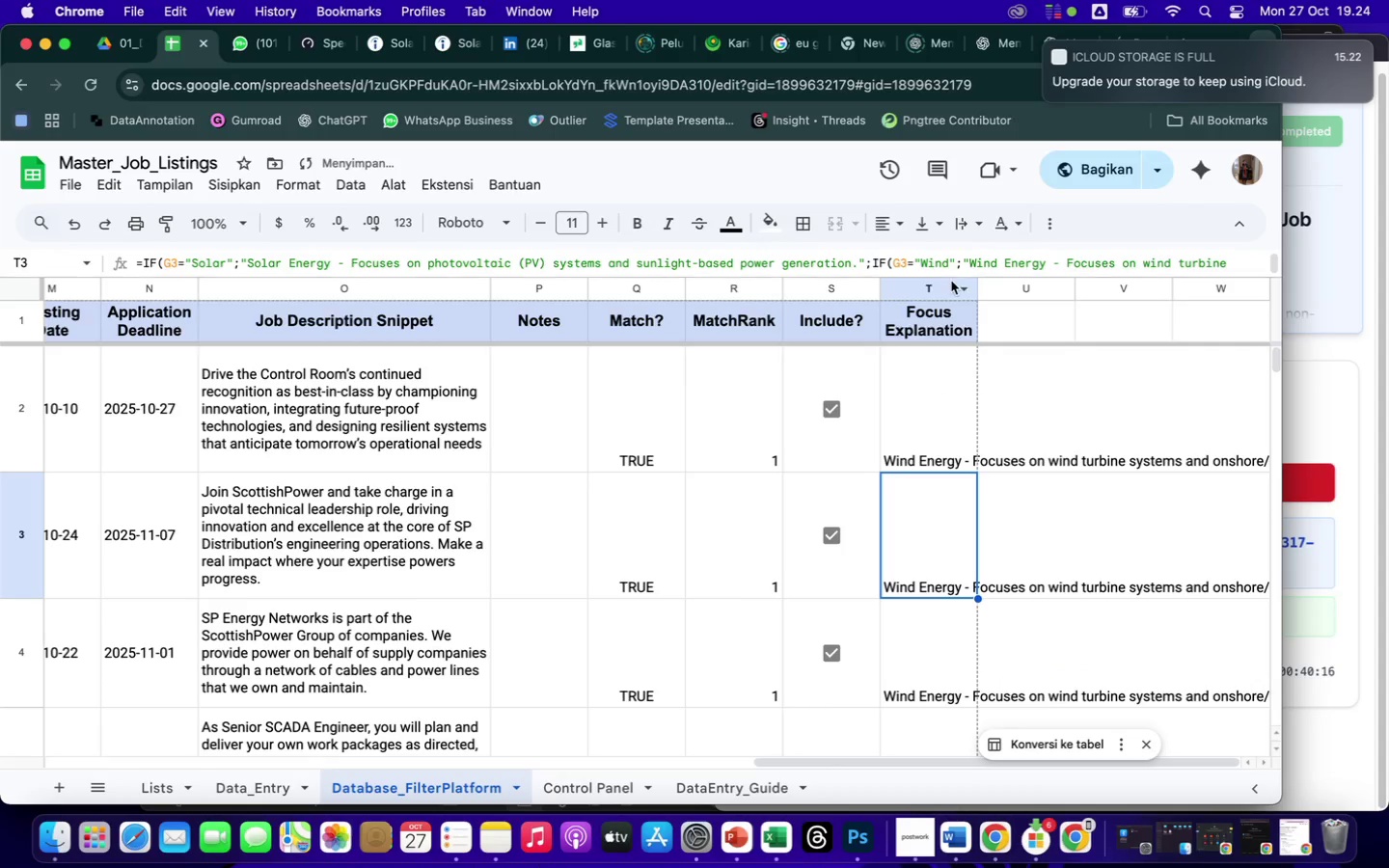 
left_click([950, 283])
 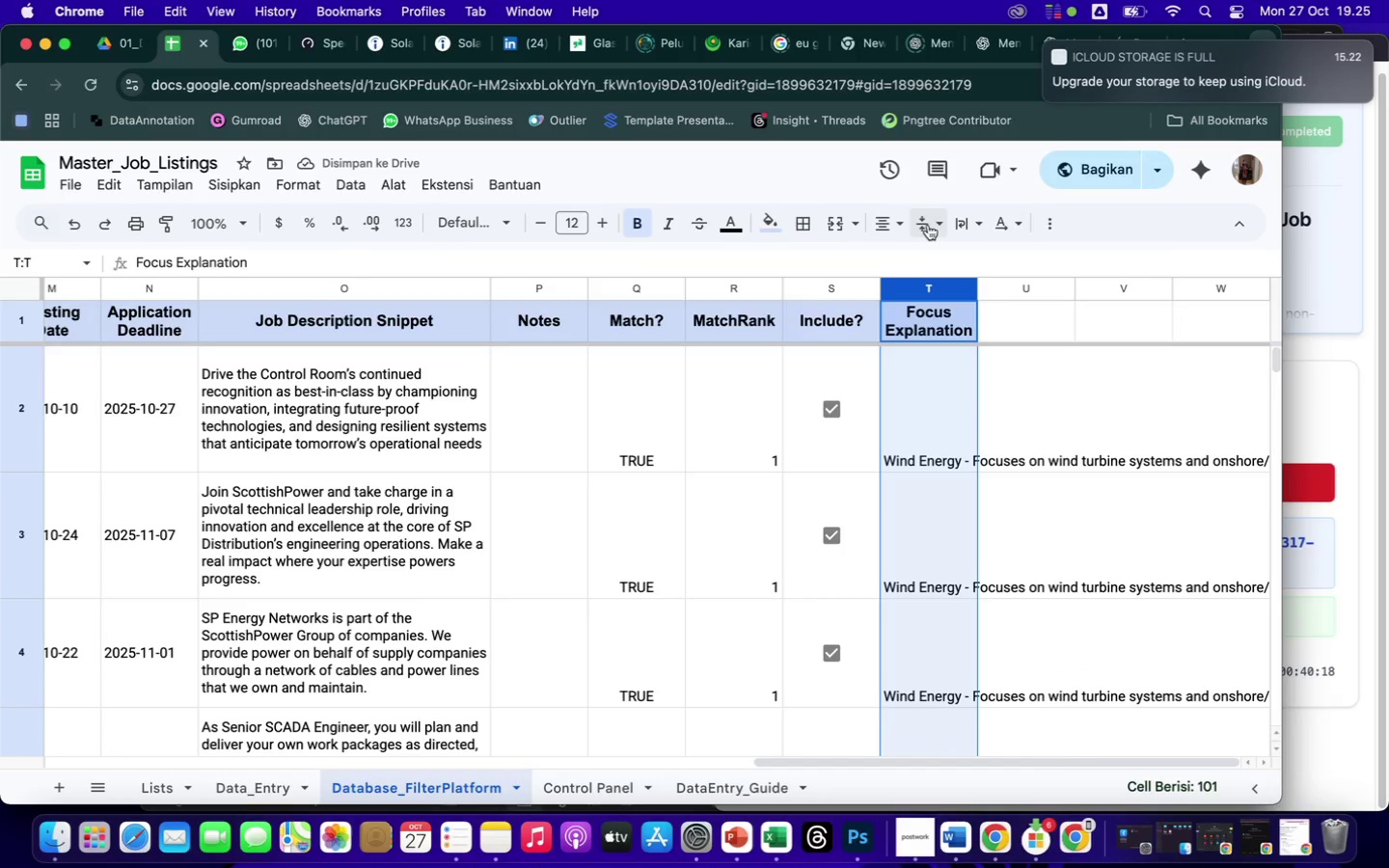 
mouse_move([933, 231])
 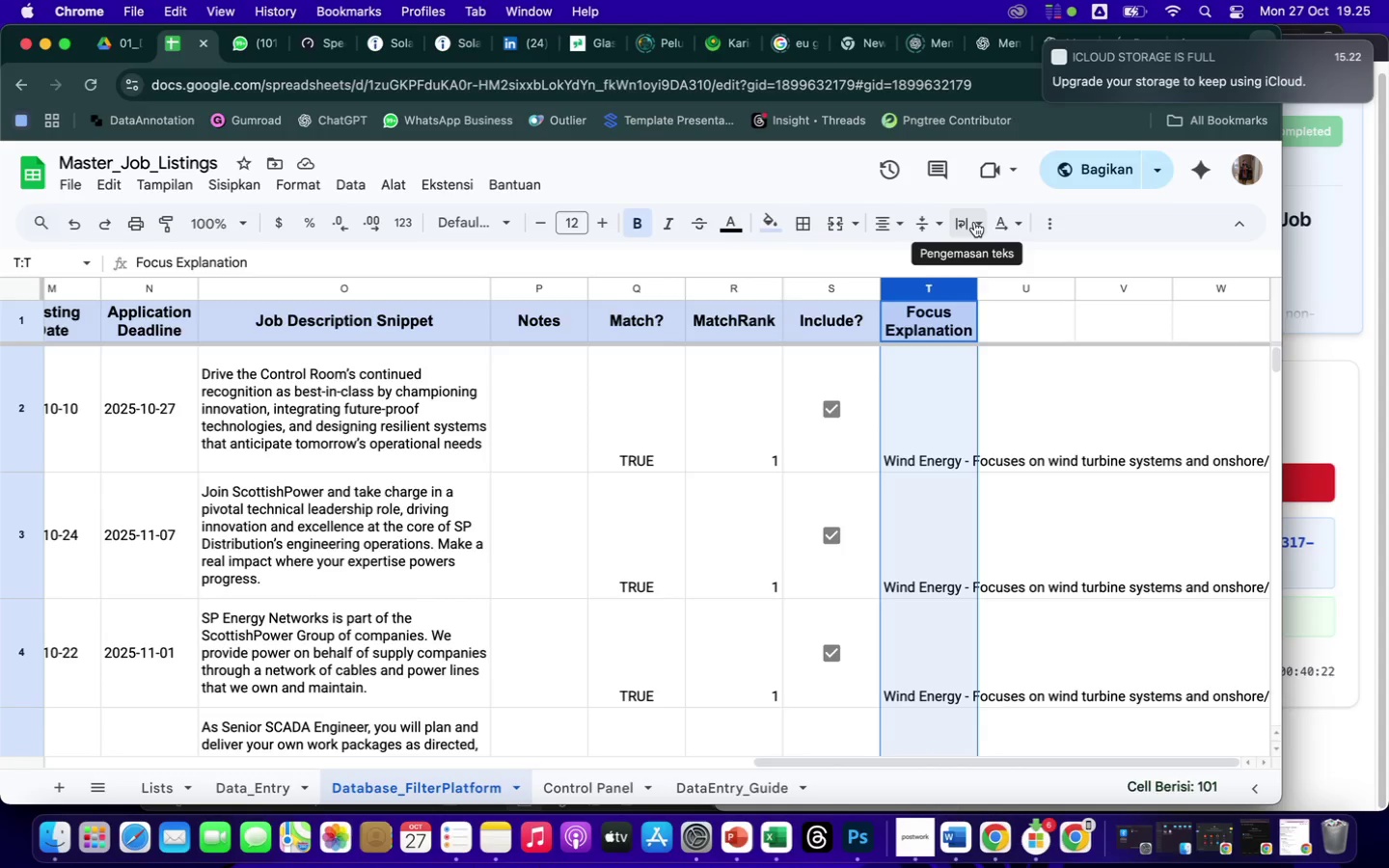 
left_click([970, 222])
 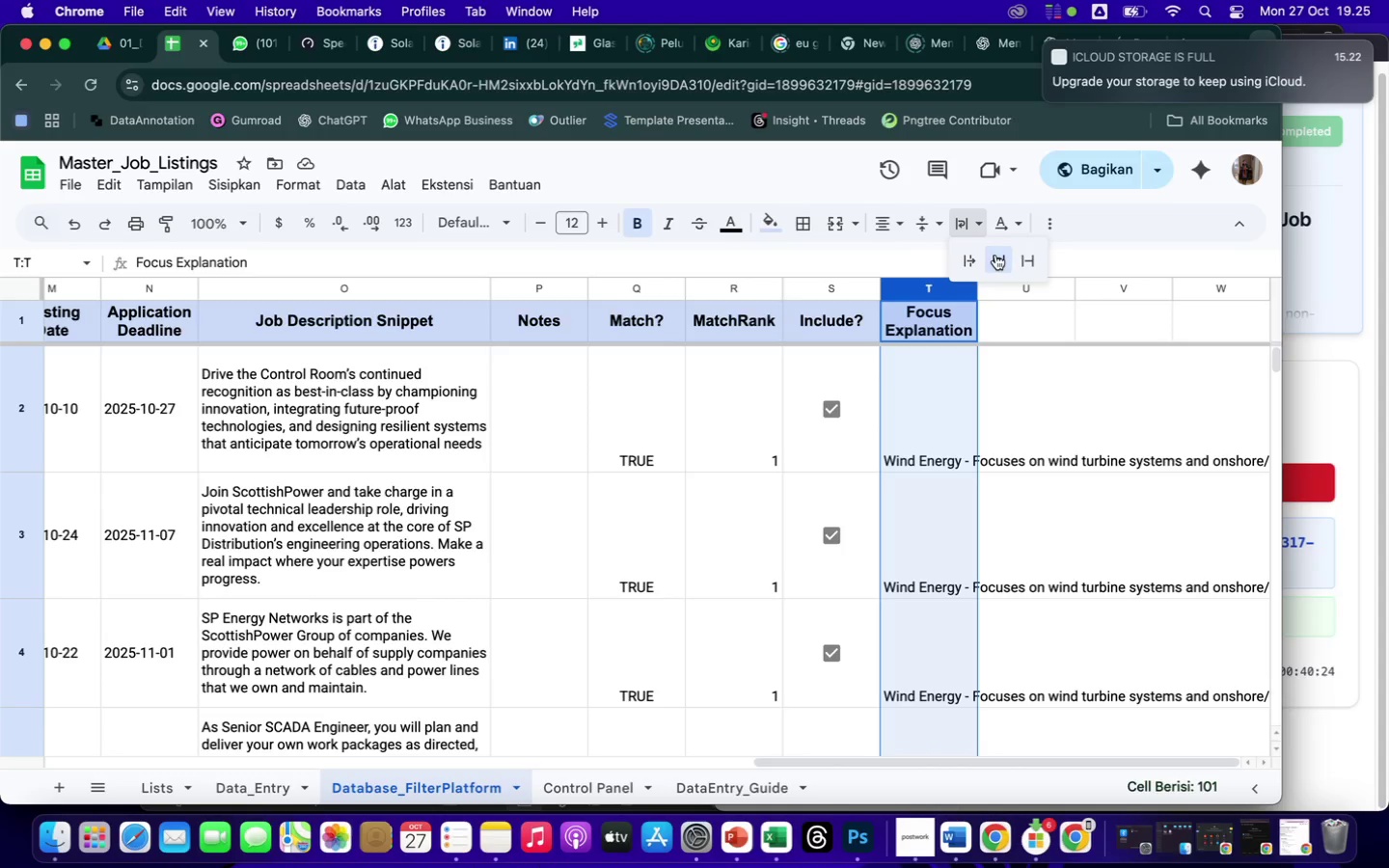 
left_click([1003, 259])
 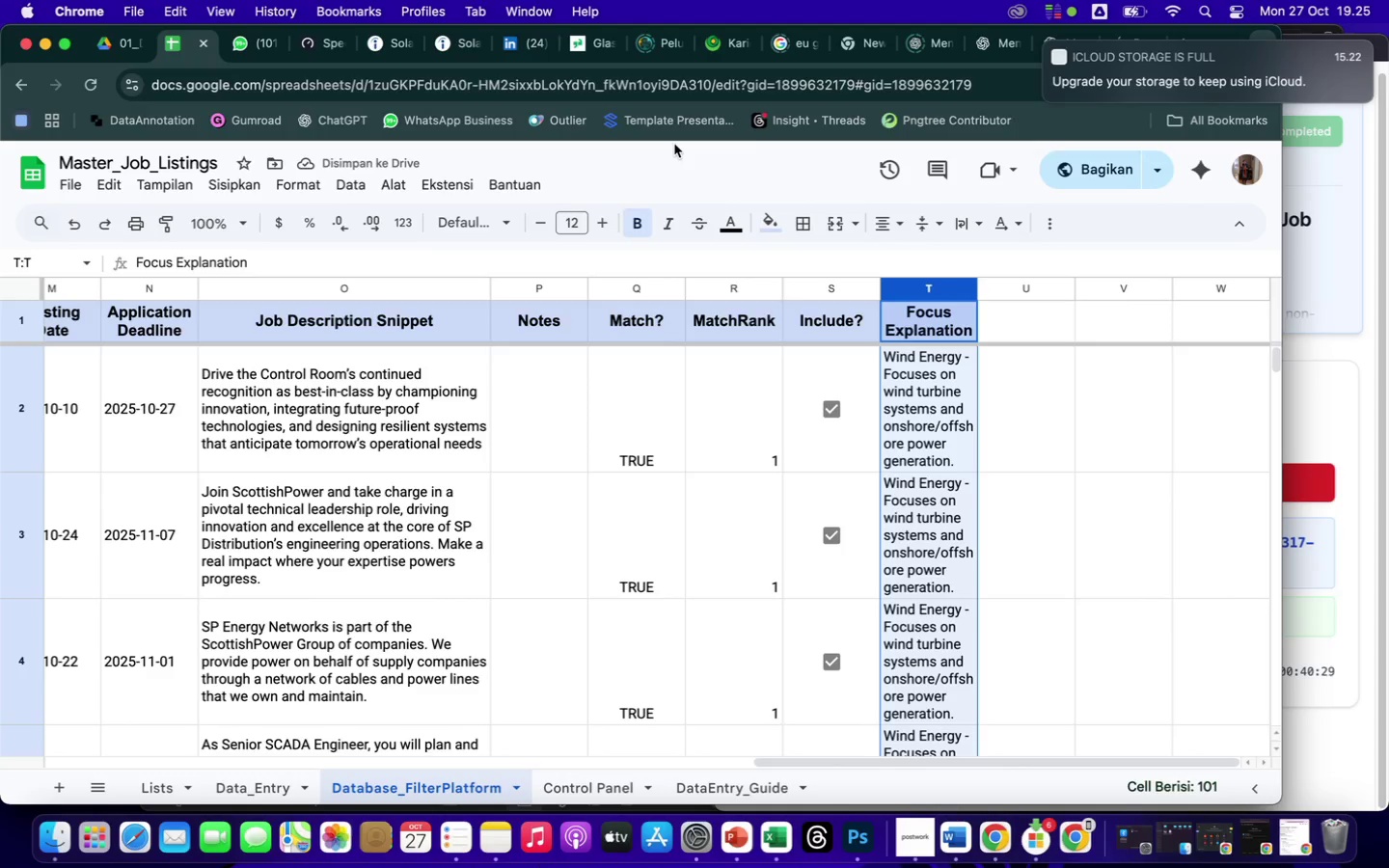 
wait(5.81)
 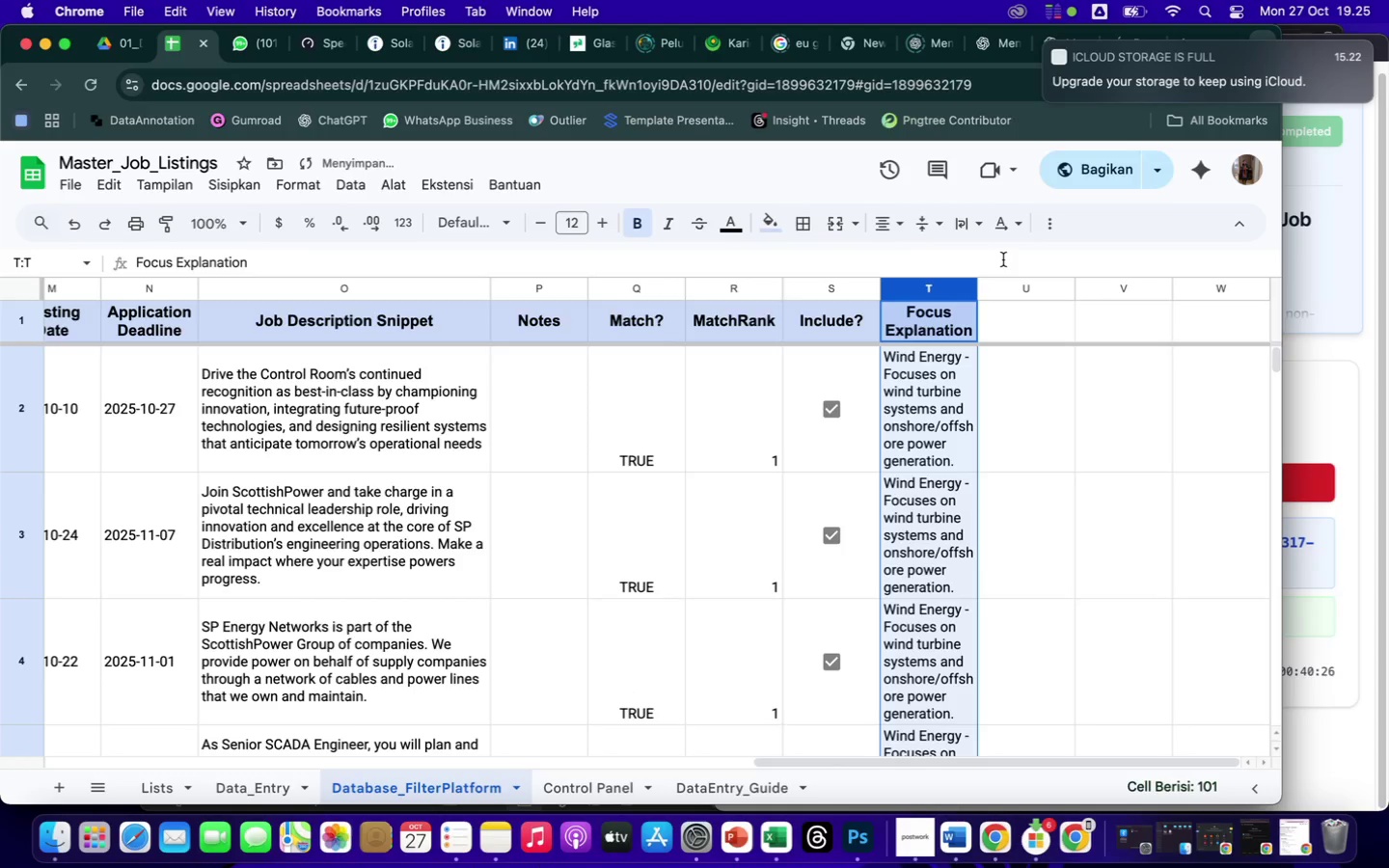 
left_click([541, 222])
 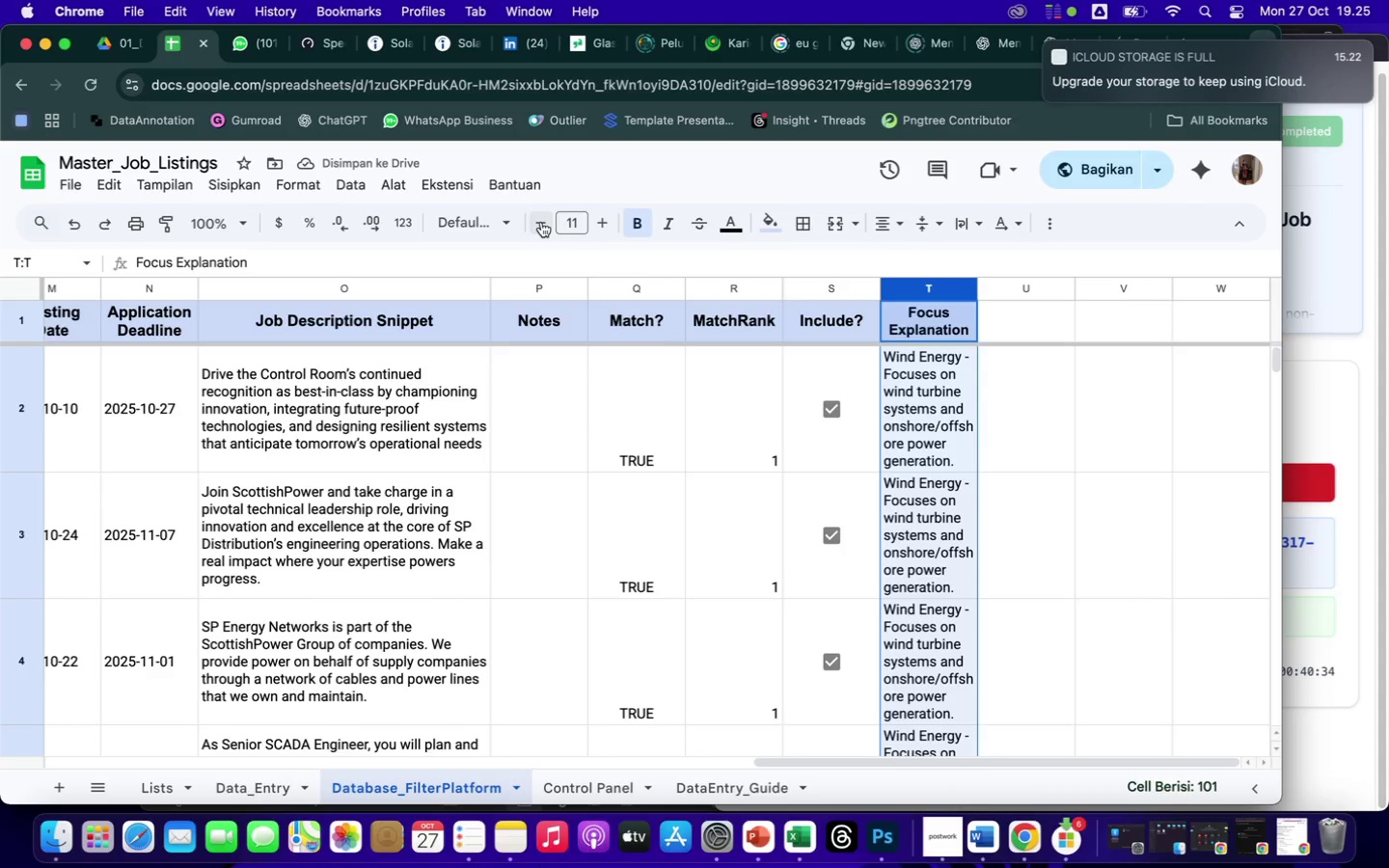 
left_click([432, 413])
 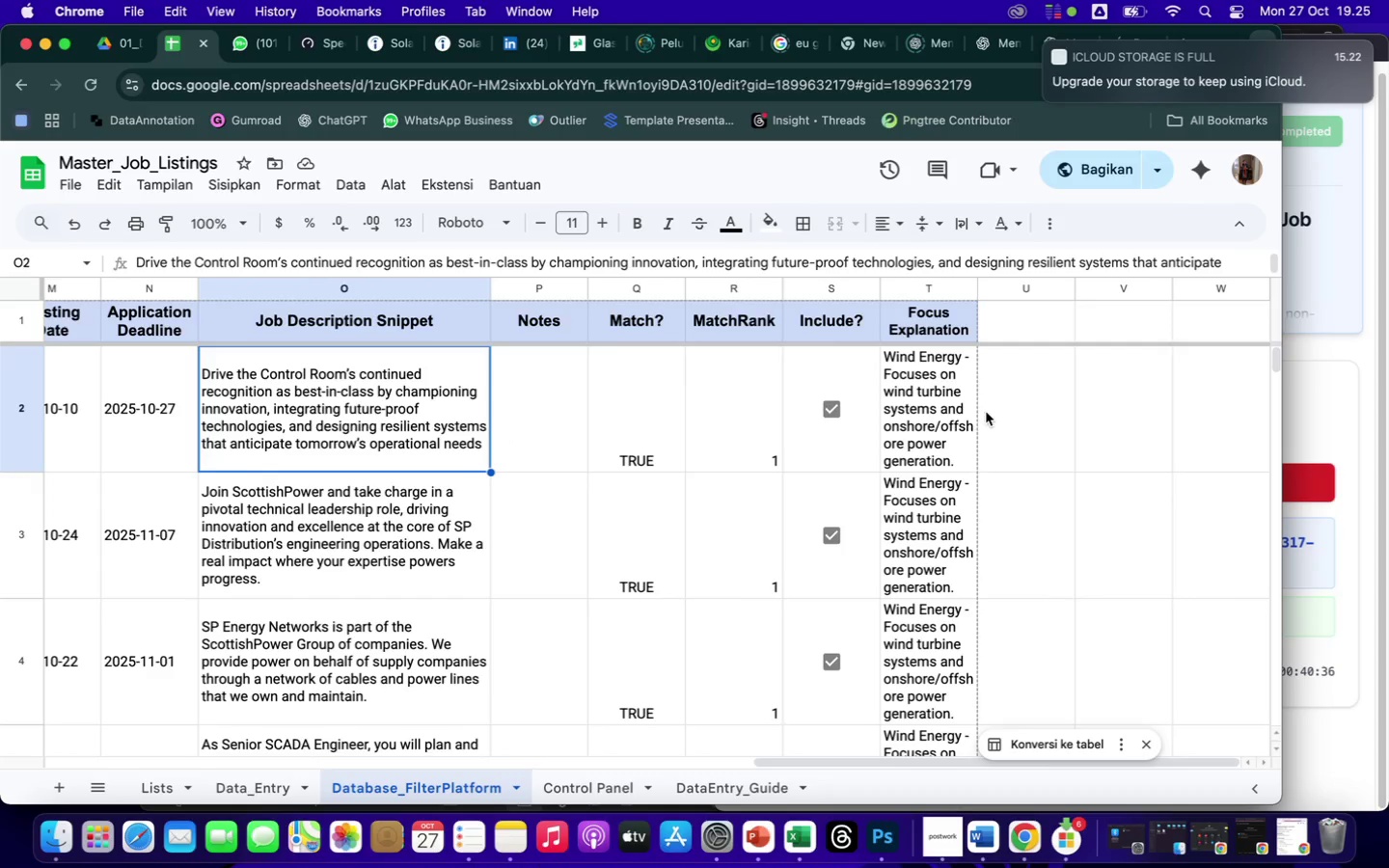 
left_click([947, 407])
 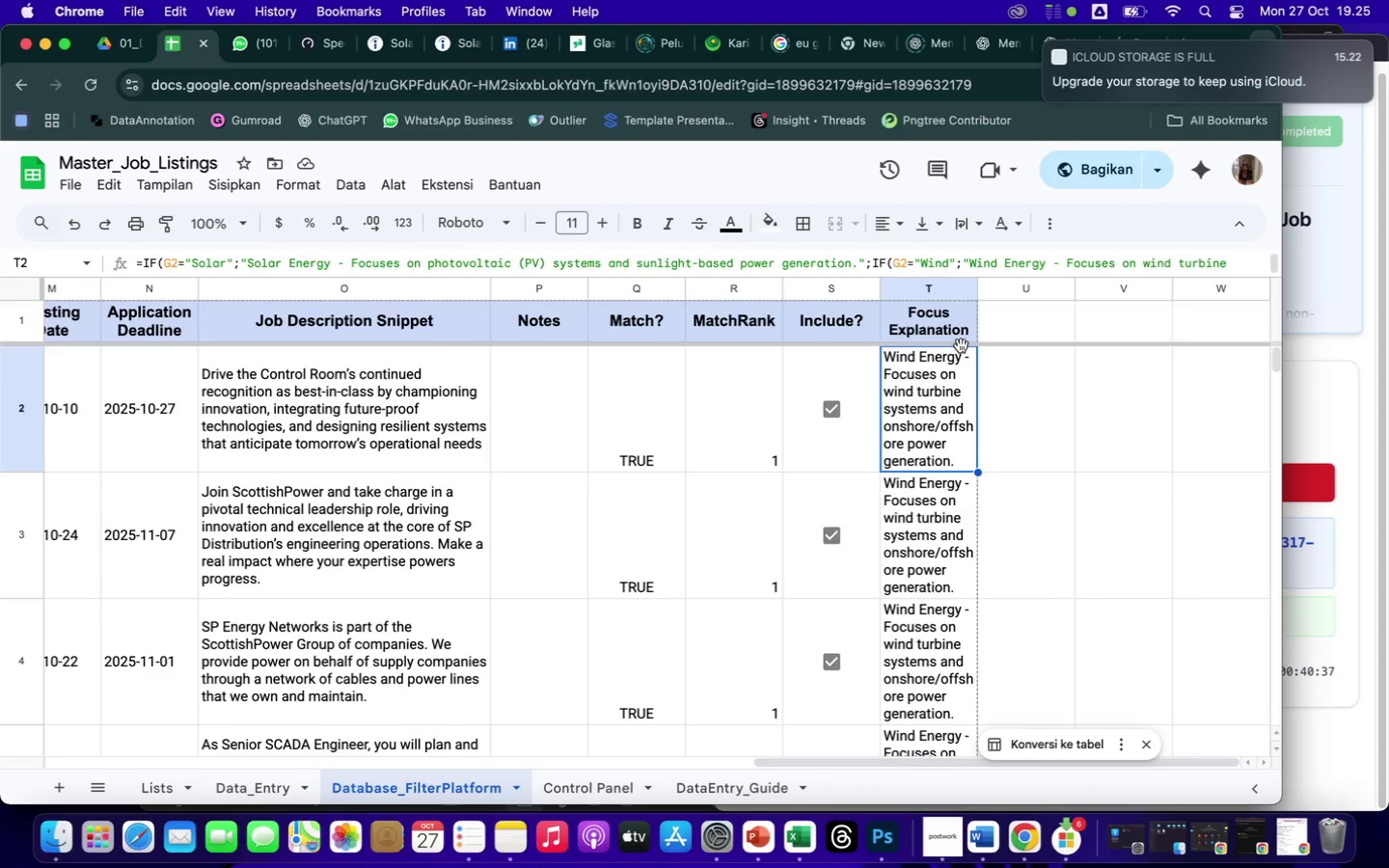 
left_click([953, 331])
 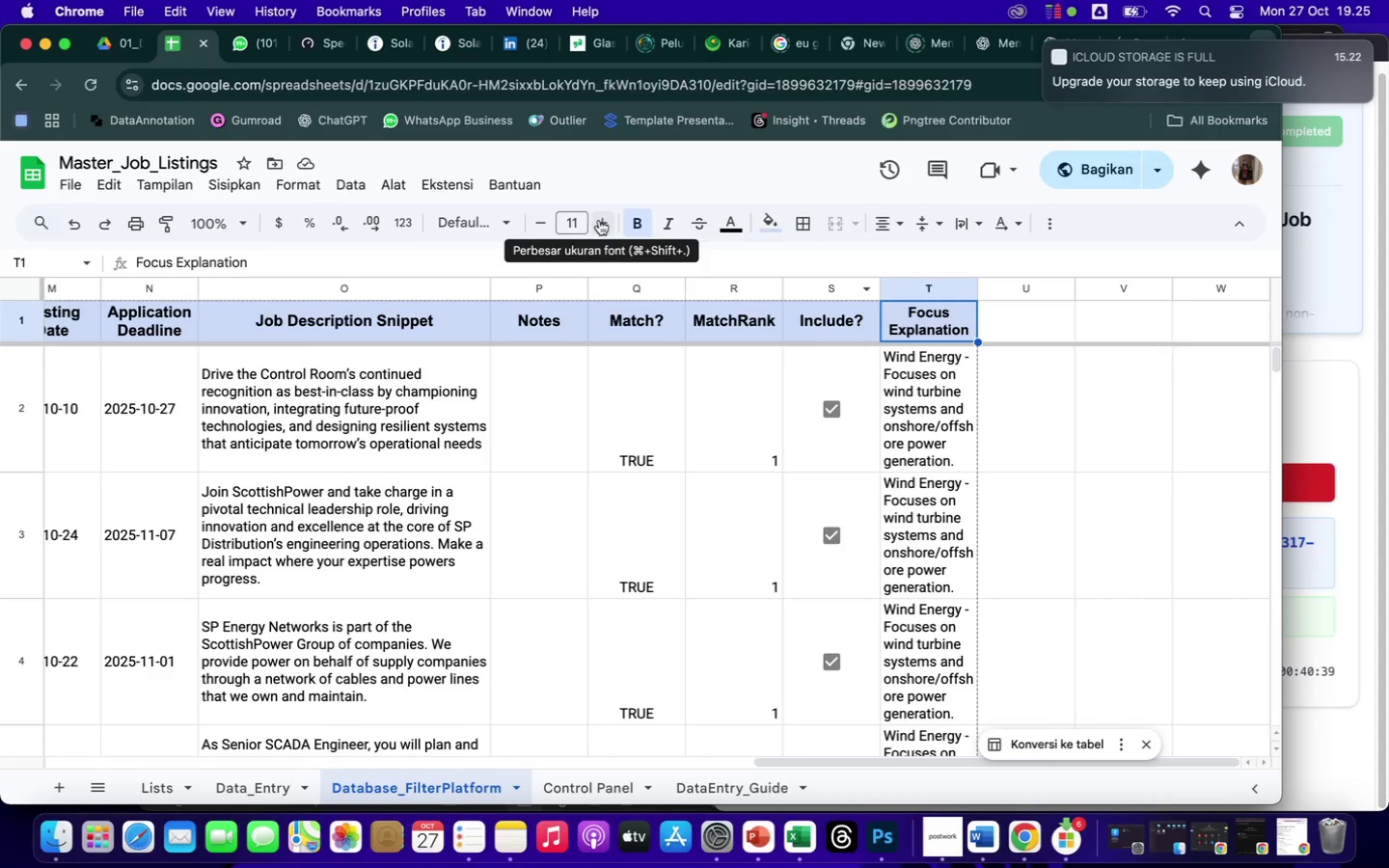 
left_click([603, 222])